 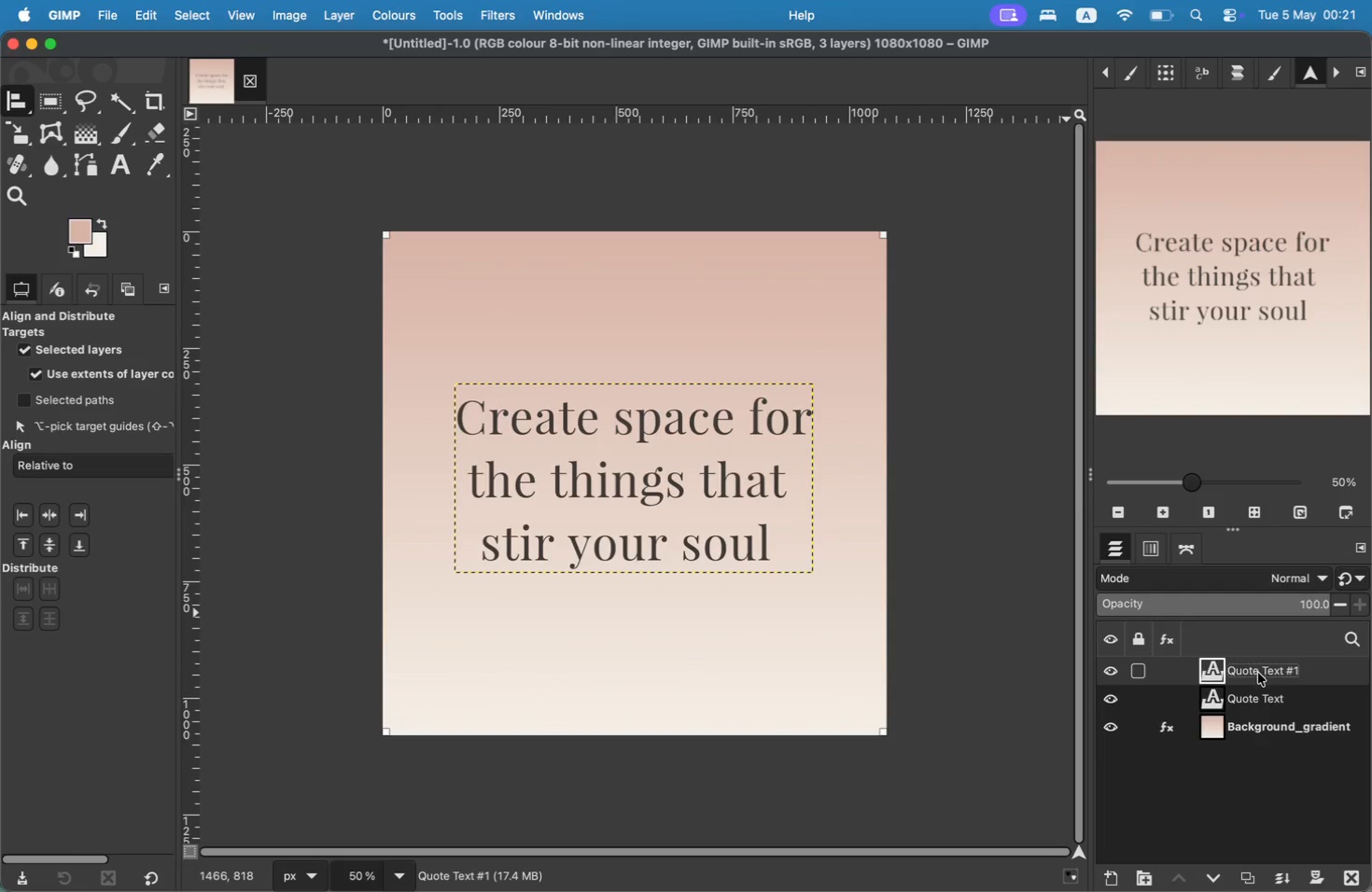 
double_click([1259, 696])
 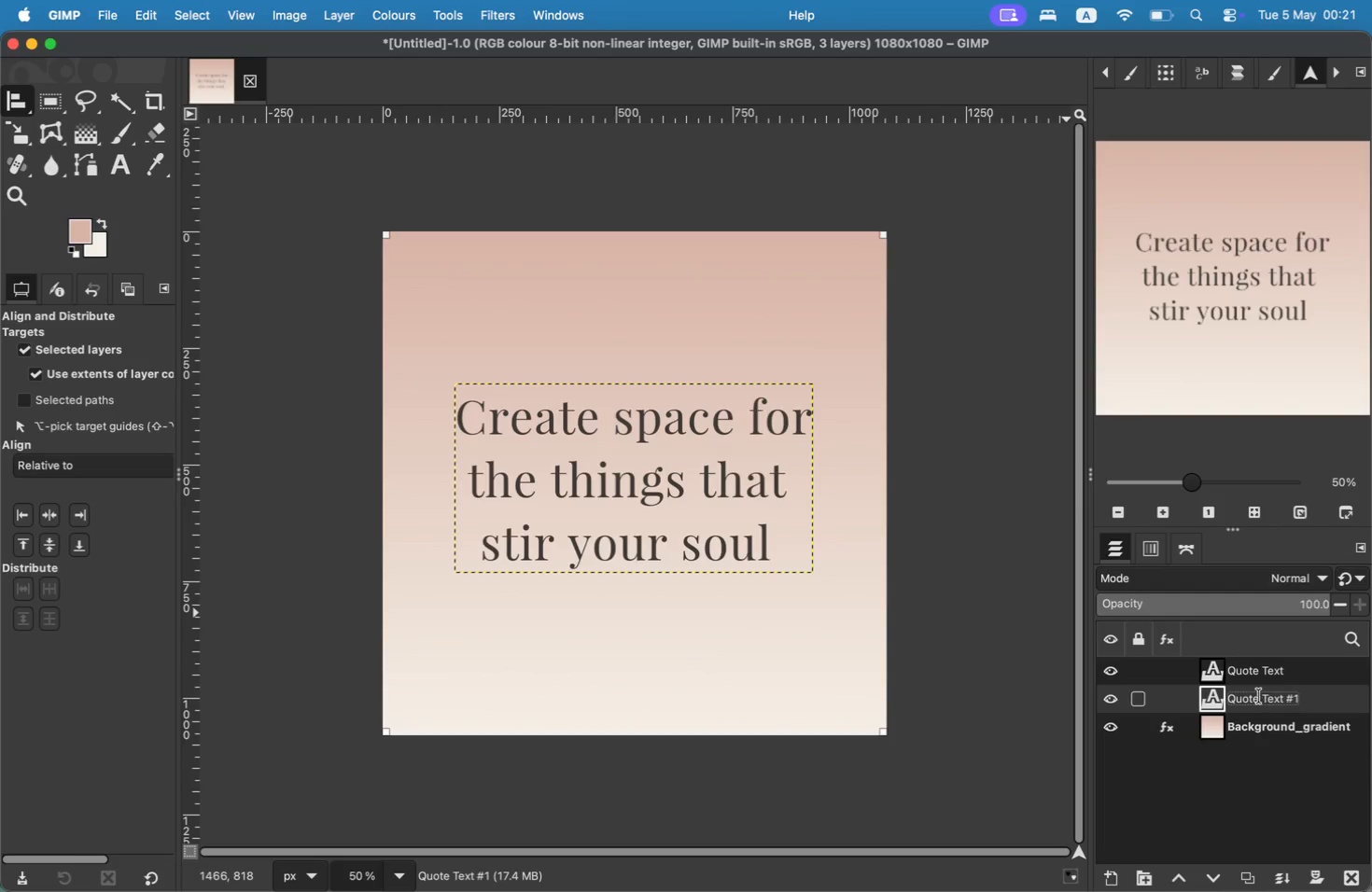 
type(Shadow)
 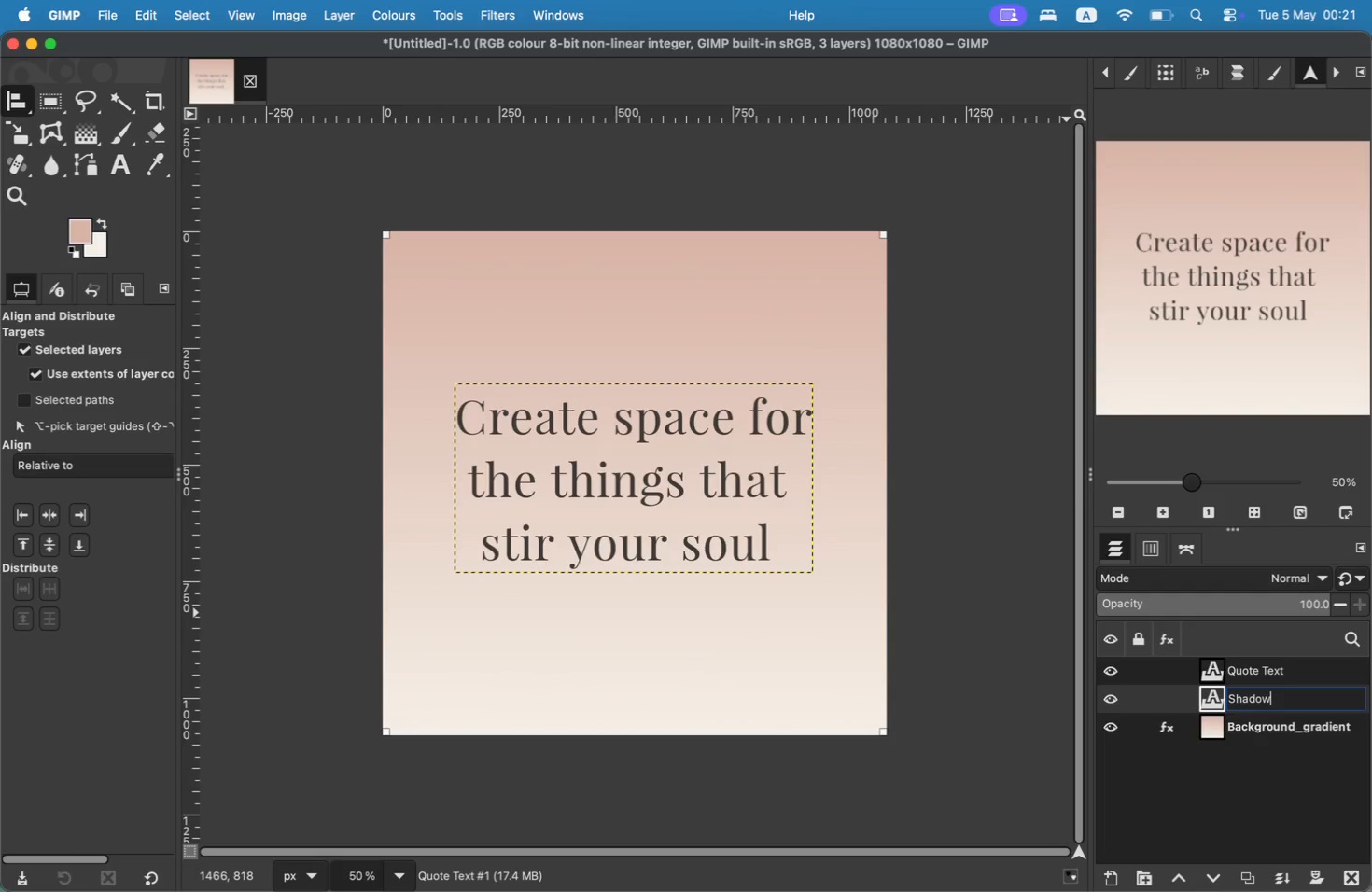 
key(Enter)
 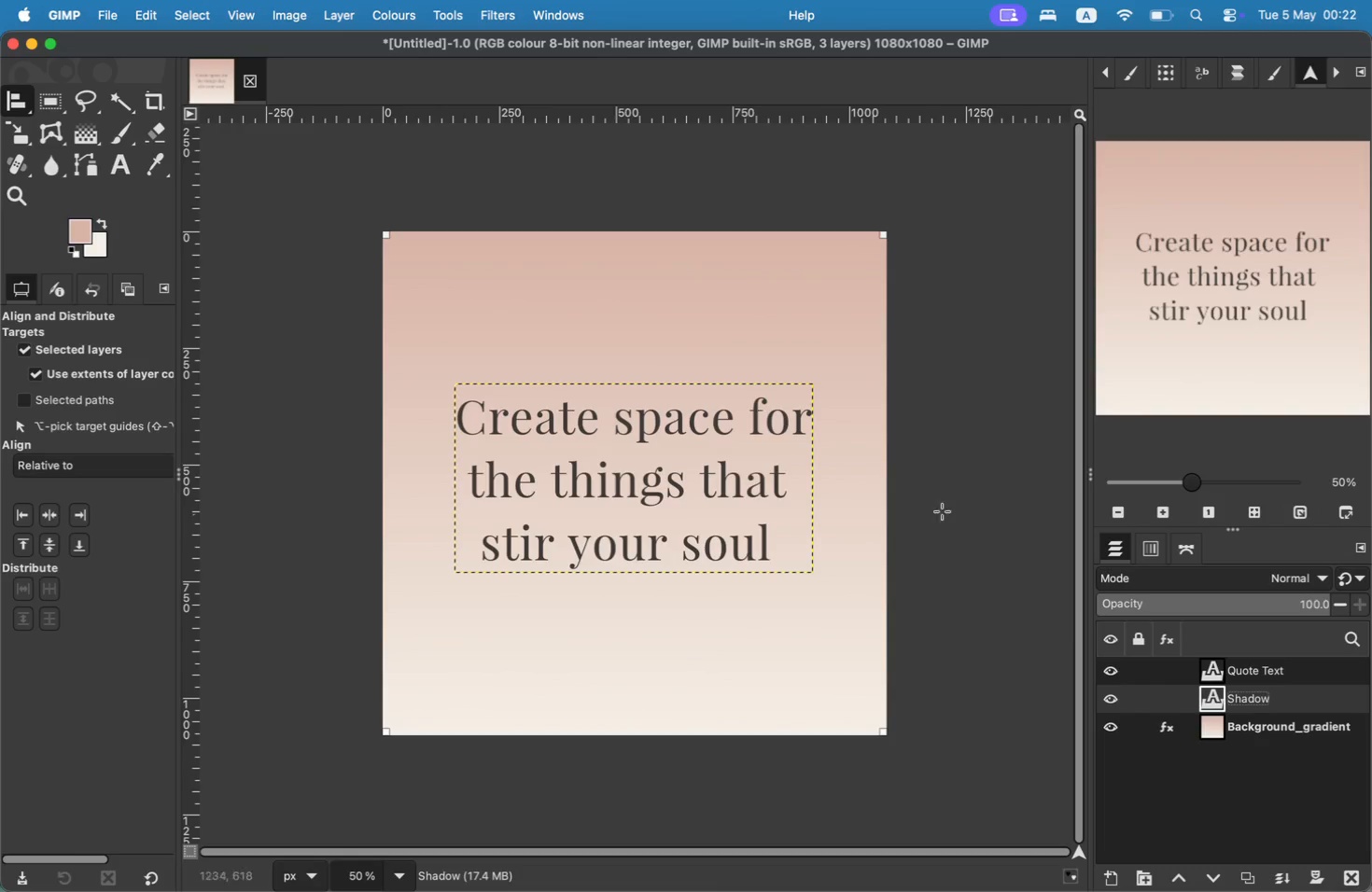 
wait(51.69)
 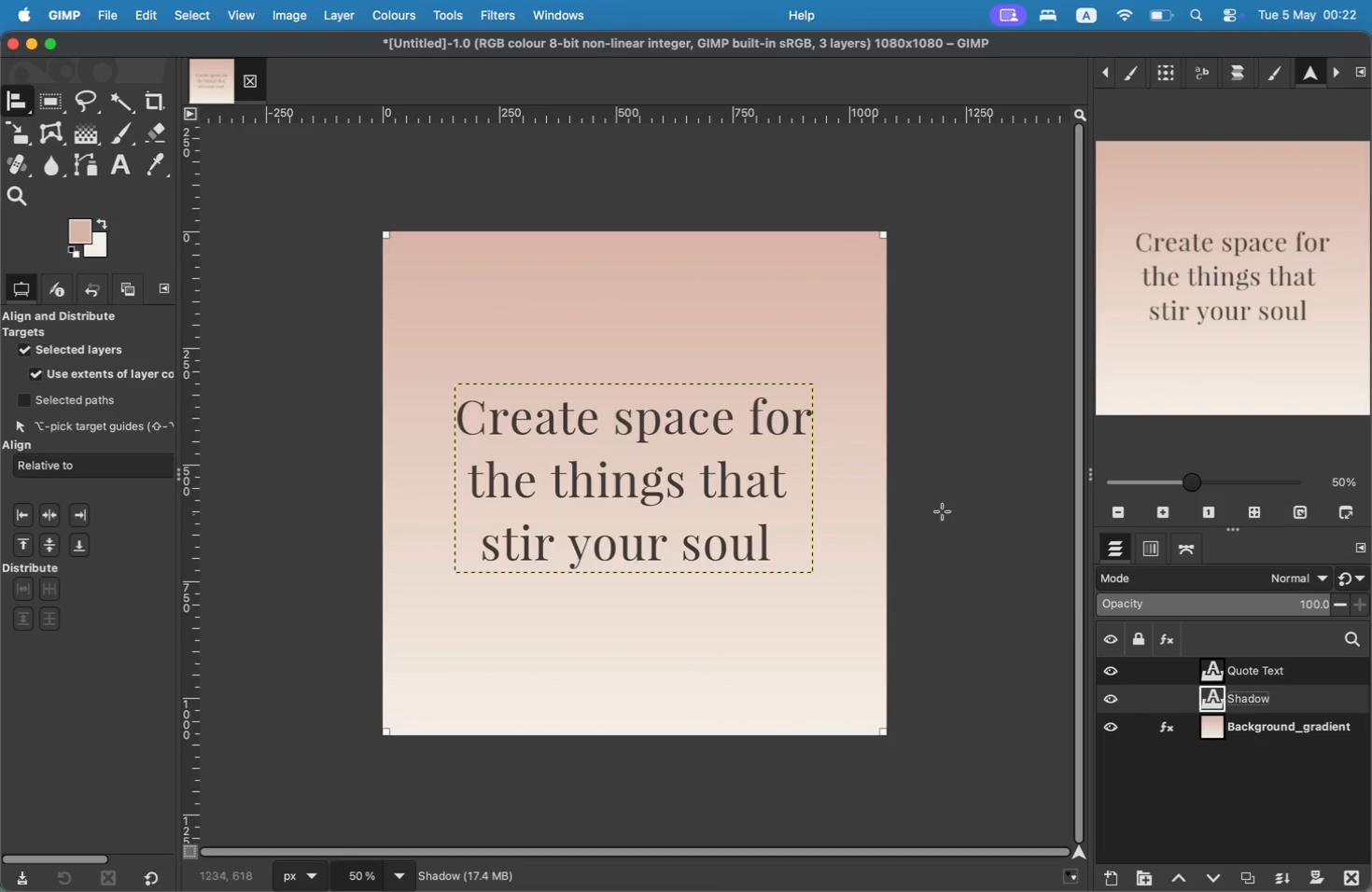 
left_click_drag(start_coordinate=[1247, 704], to_coordinate=[1237, 662])
 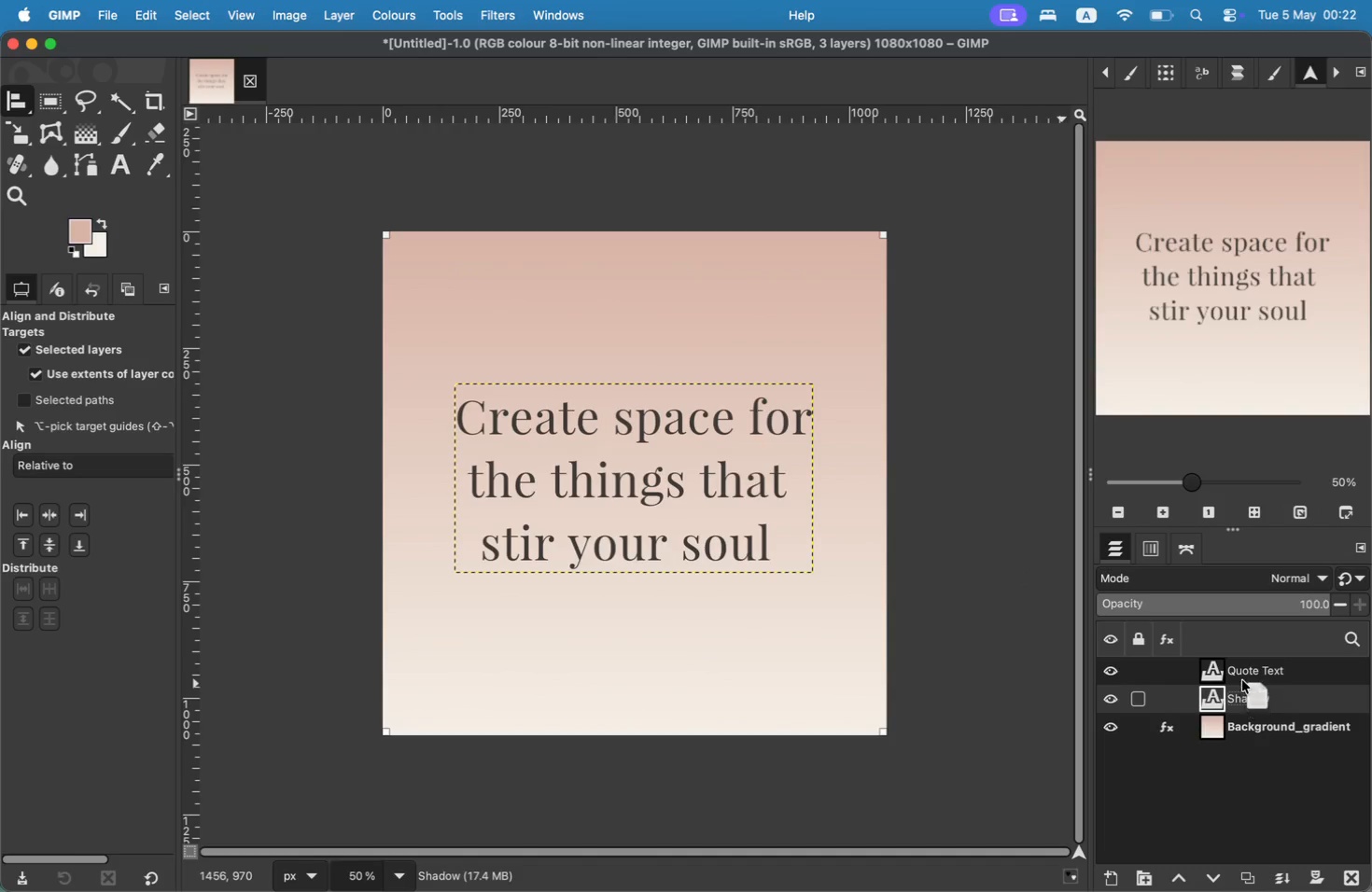 
left_click_drag(start_coordinate=[1237, 667], to_coordinate=[1247, 691])
 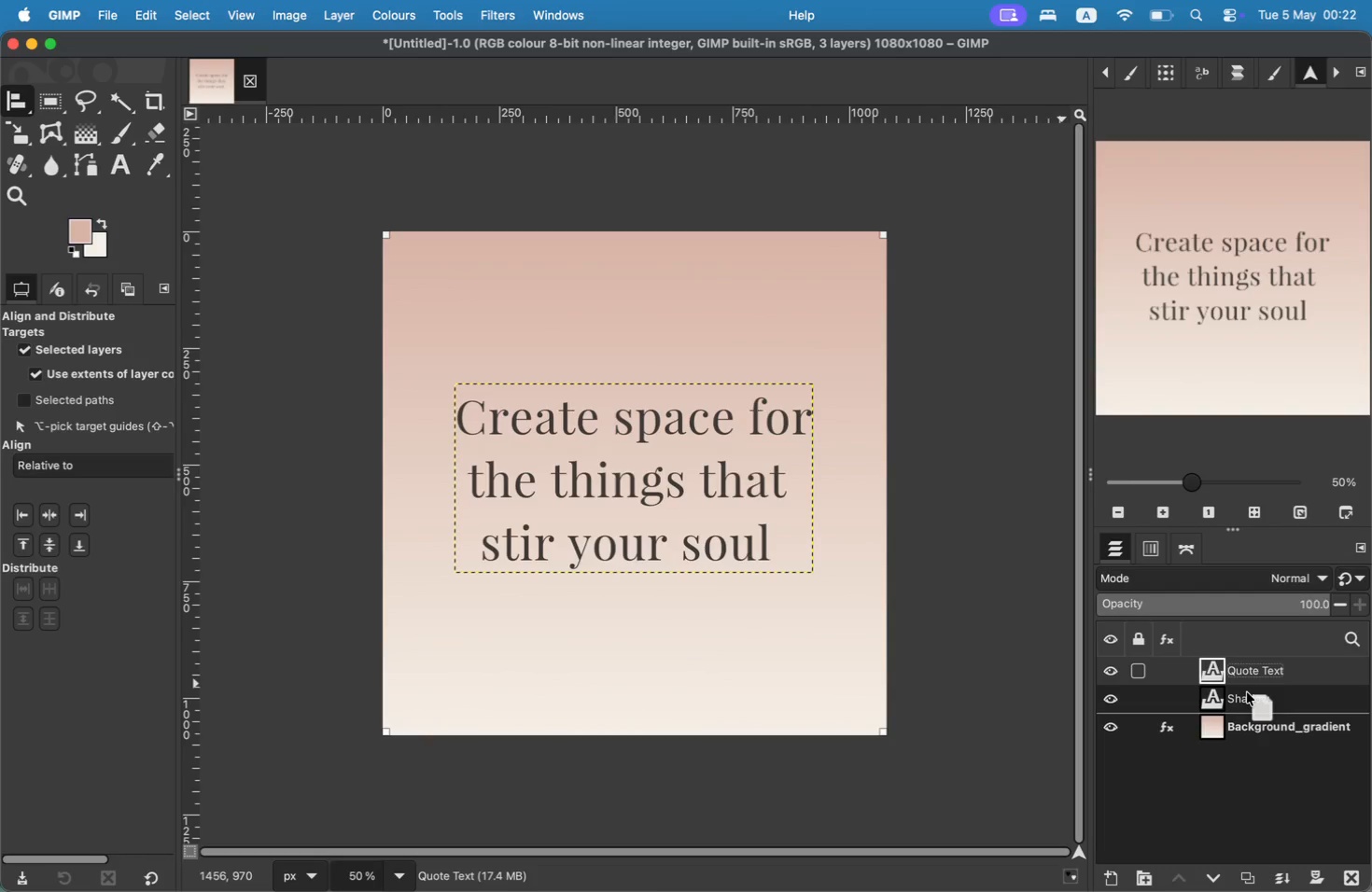 
hold_key(key=CommandLeft, duration=6.68)
scroll: coordinate [749, 488], scroll_direction: up, amount: 12.0
 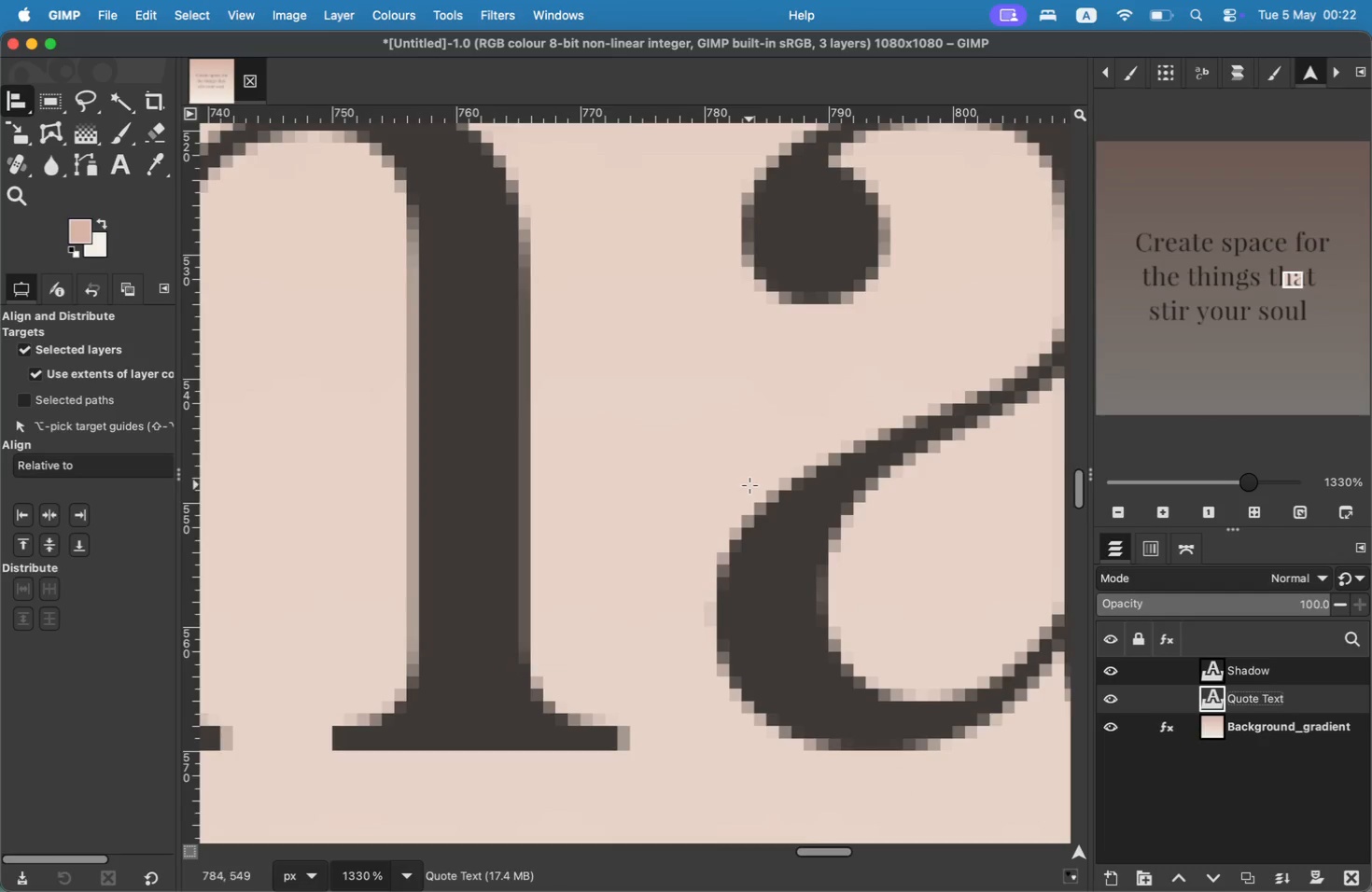 
left_click_drag(start_coordinate=[1271, 278], to_coordinate=[1157, 260])
 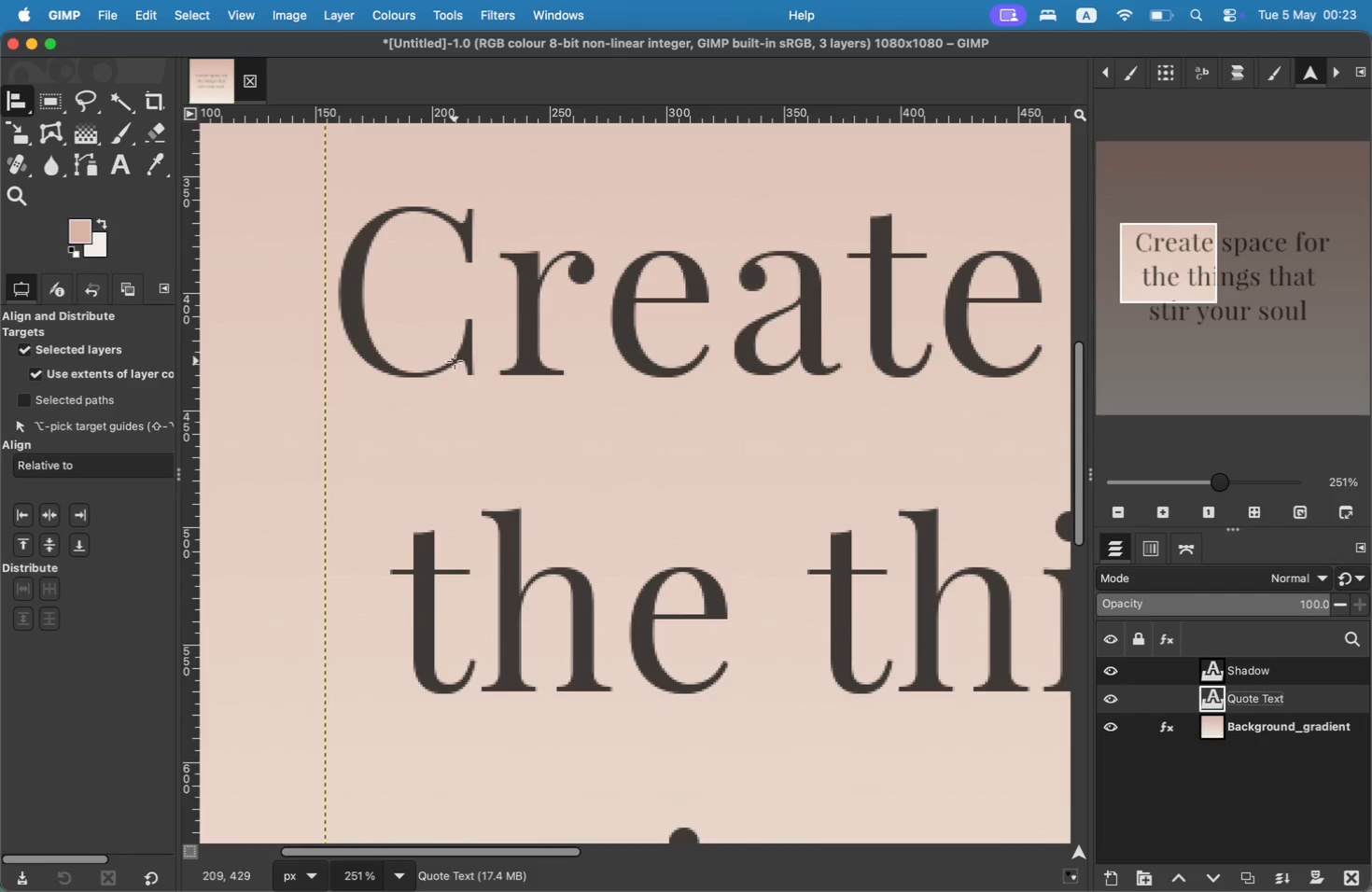 
right_click([33, 103])
 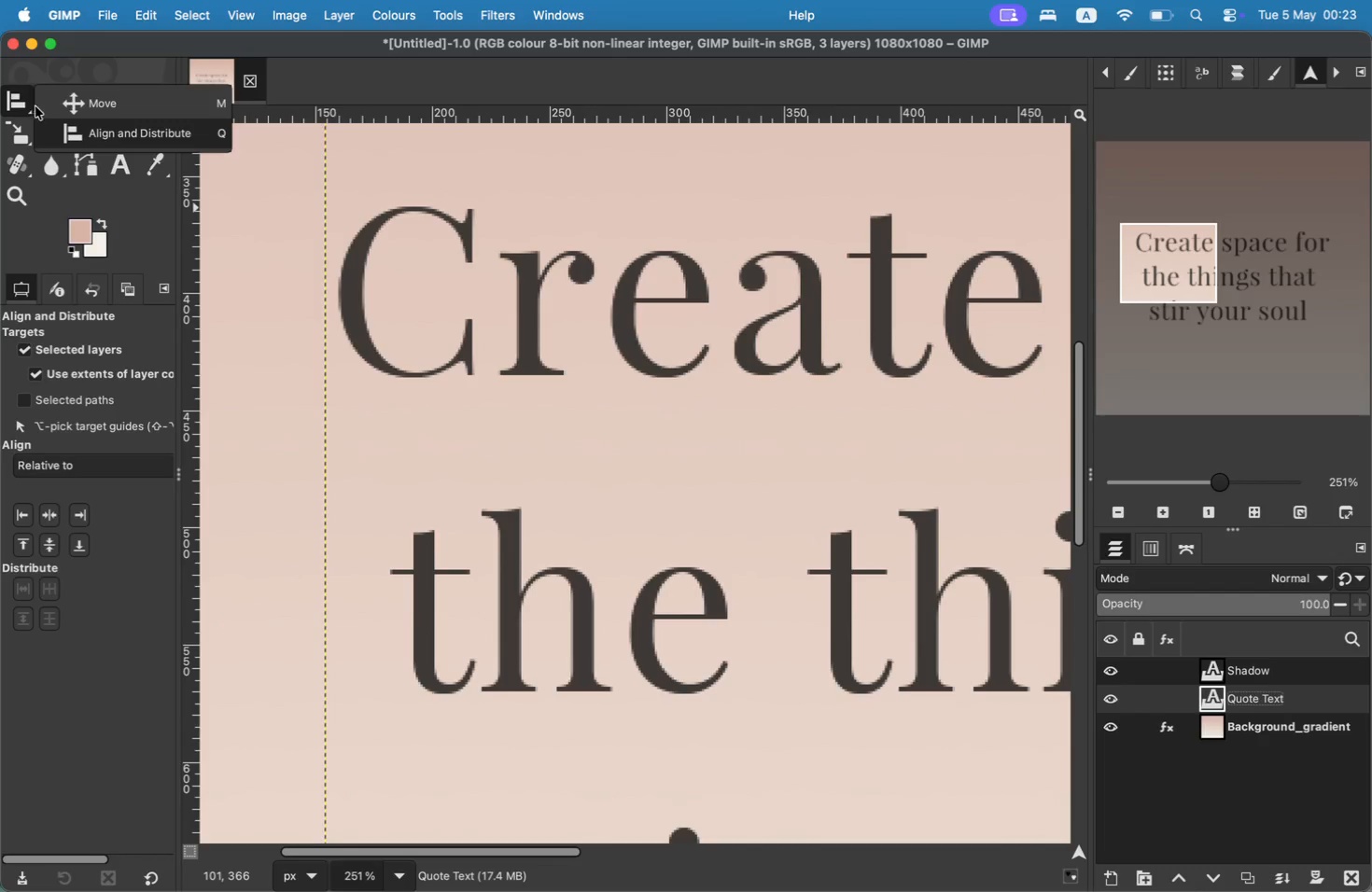 
left_click([49, 103])
 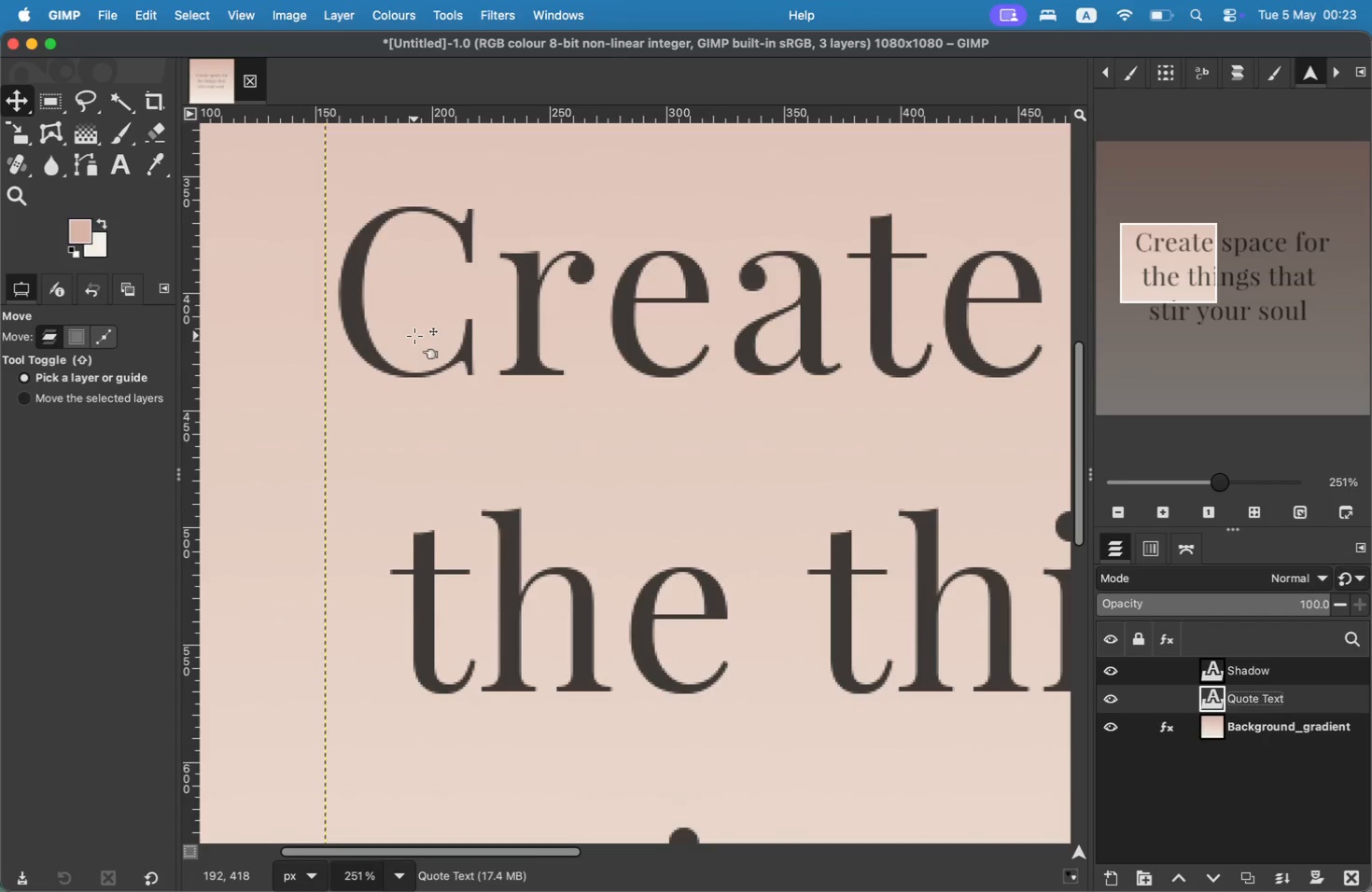 
left_click([525, 300])
 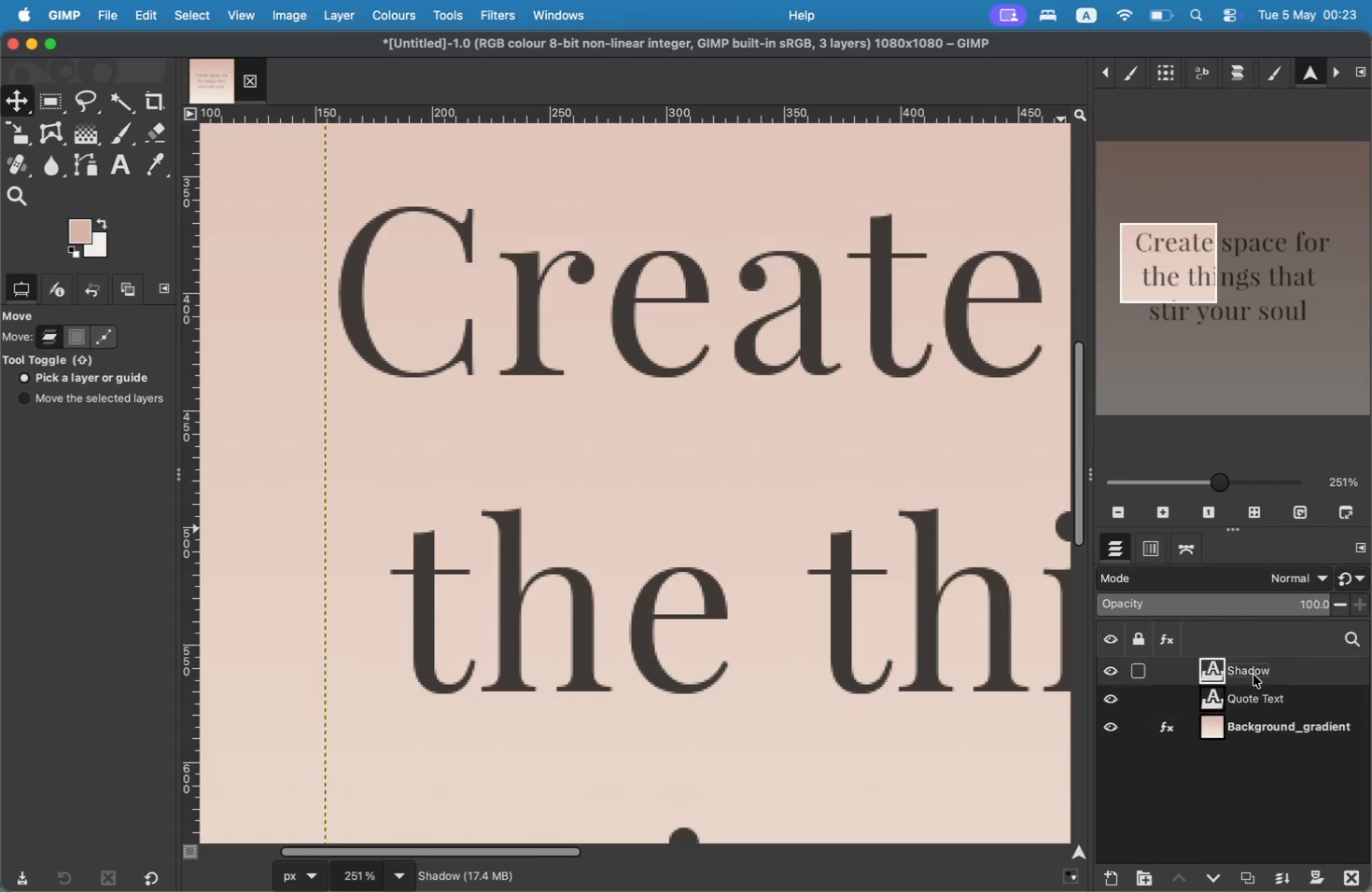 
wait(5.68)
 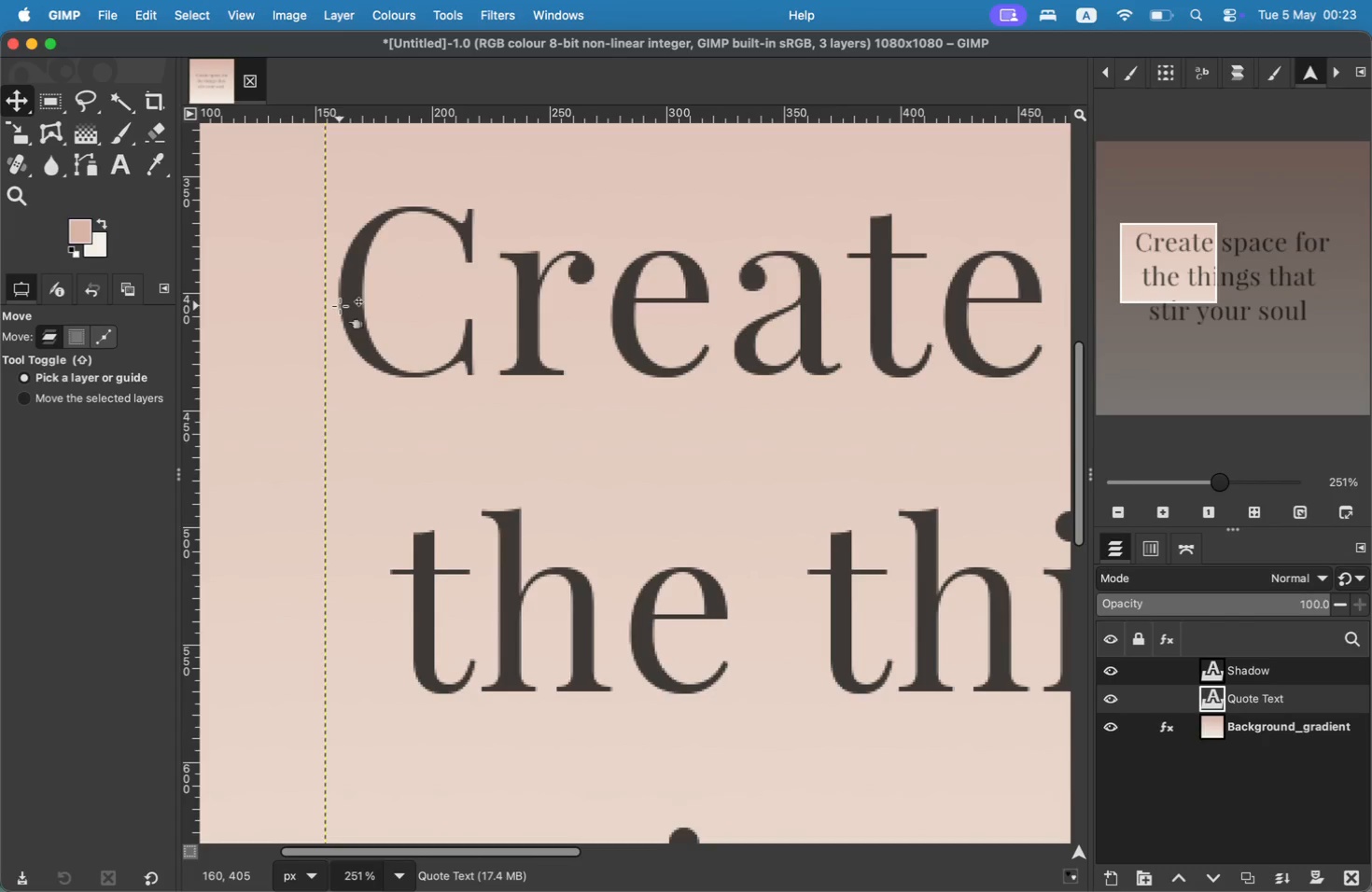 
left_click([1250, 668])
 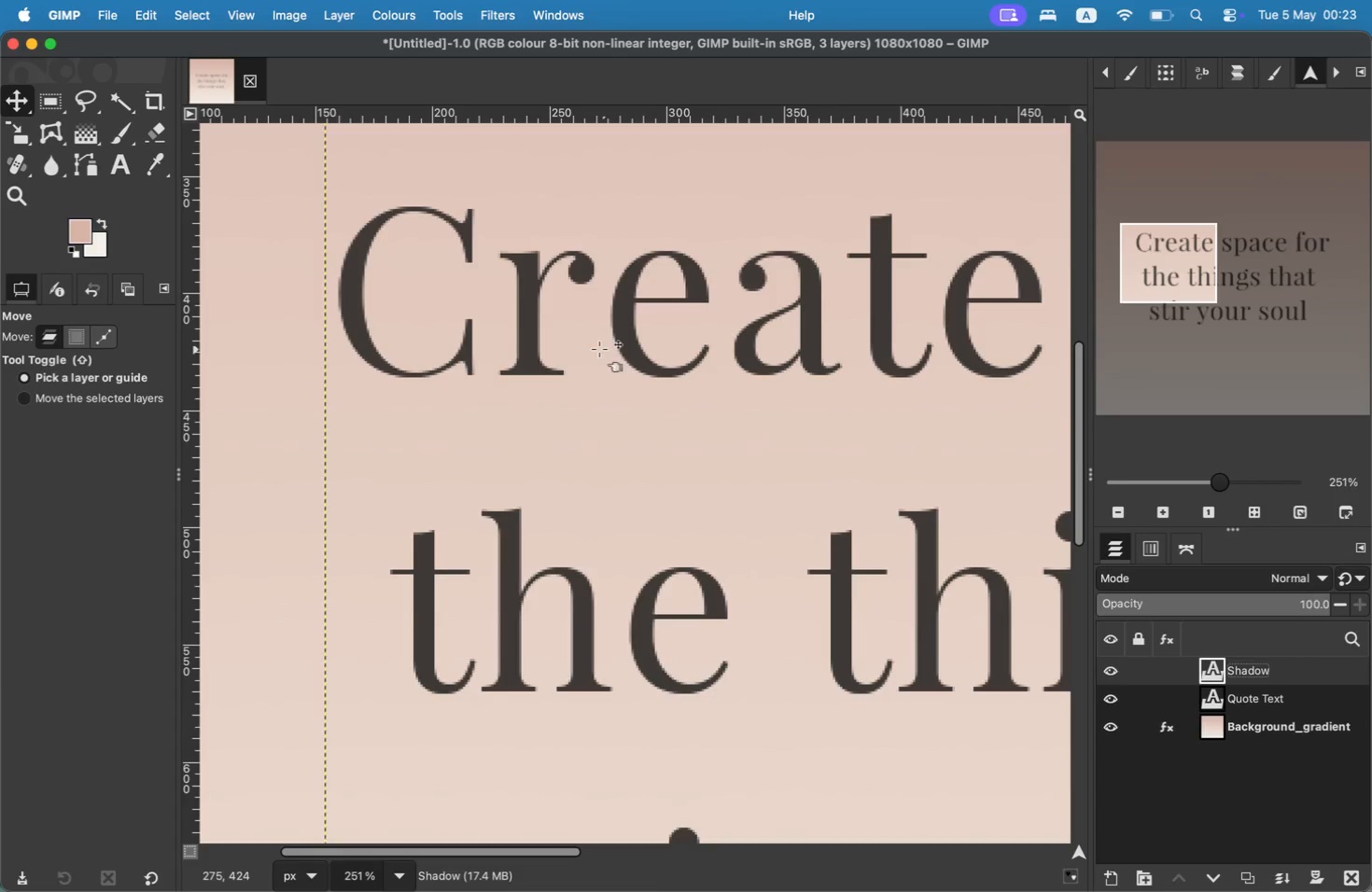 
left_click_drag(start_coordinate=[466, 342], to_coordinate=[476, 353])
 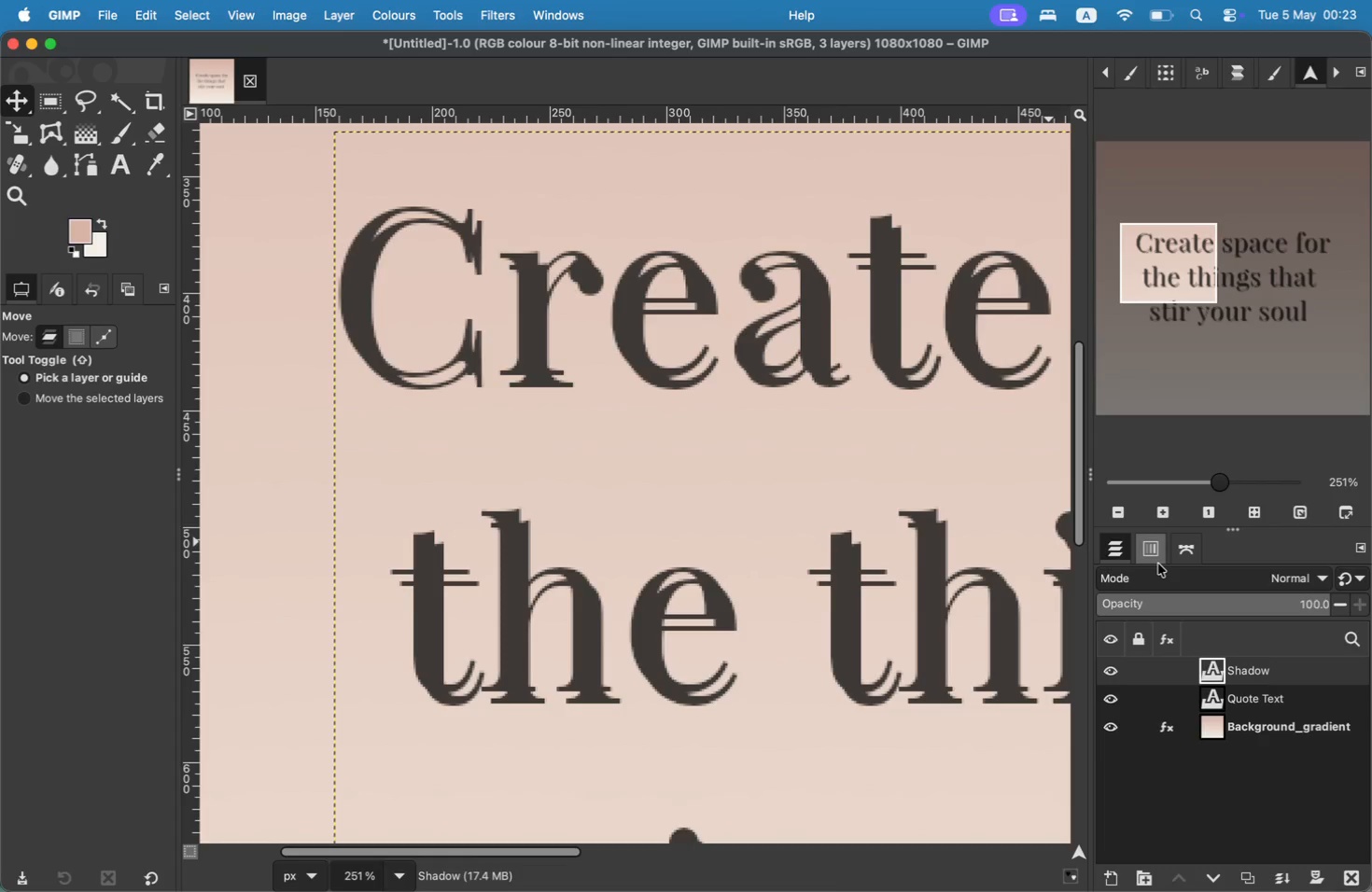 
wait(8.02)
 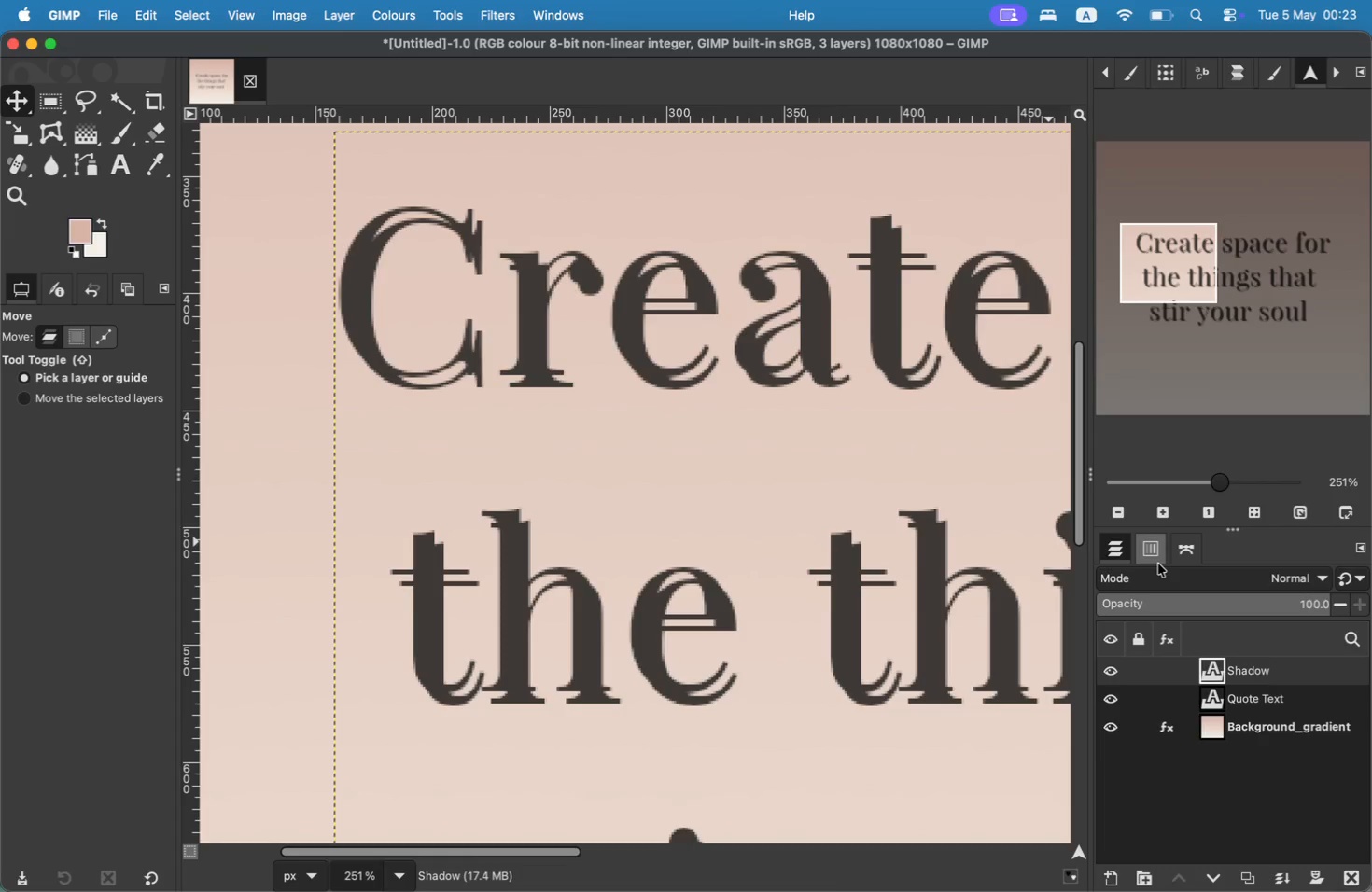 
key(T)
 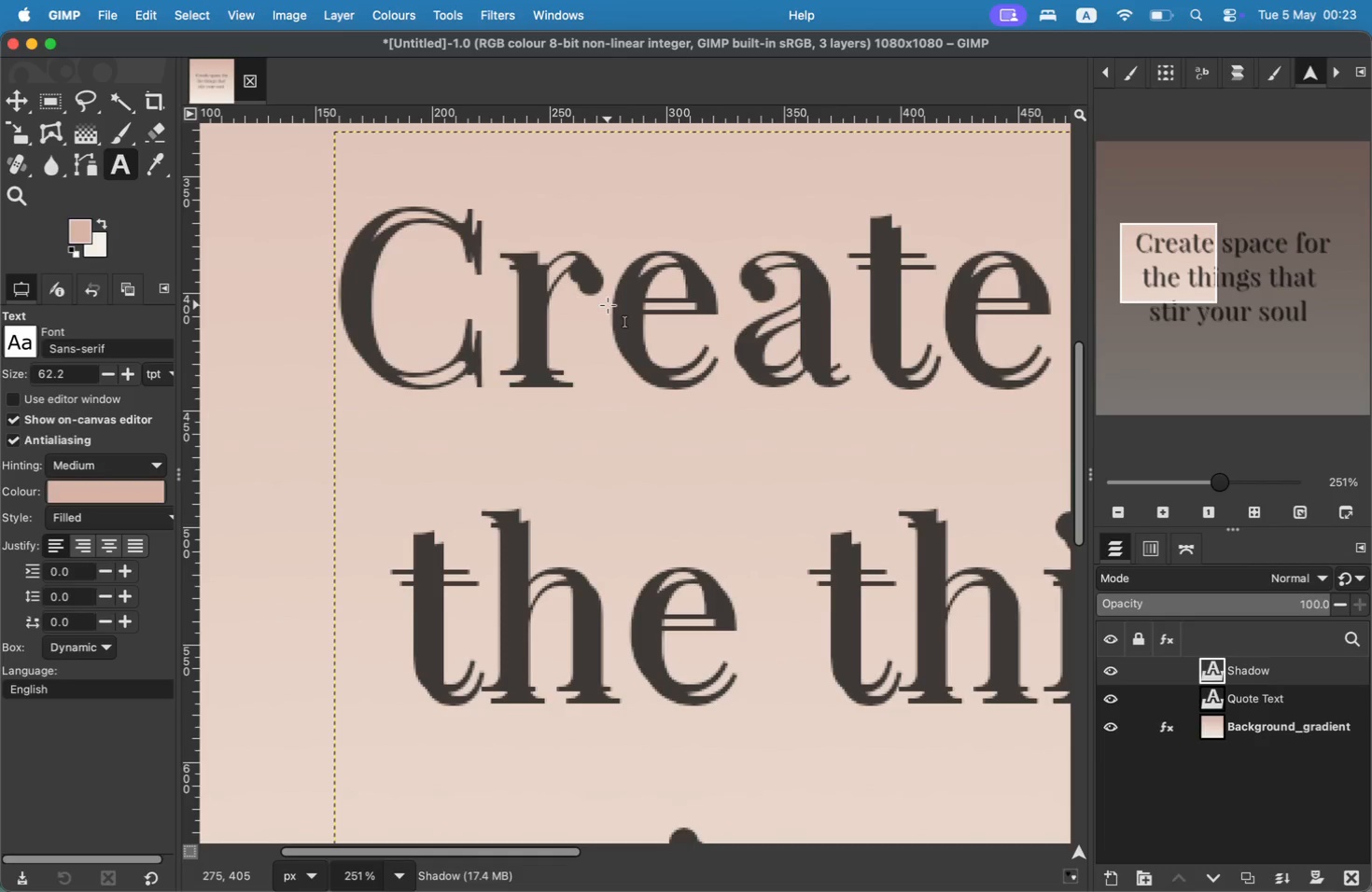 
left_click([608, 305])
 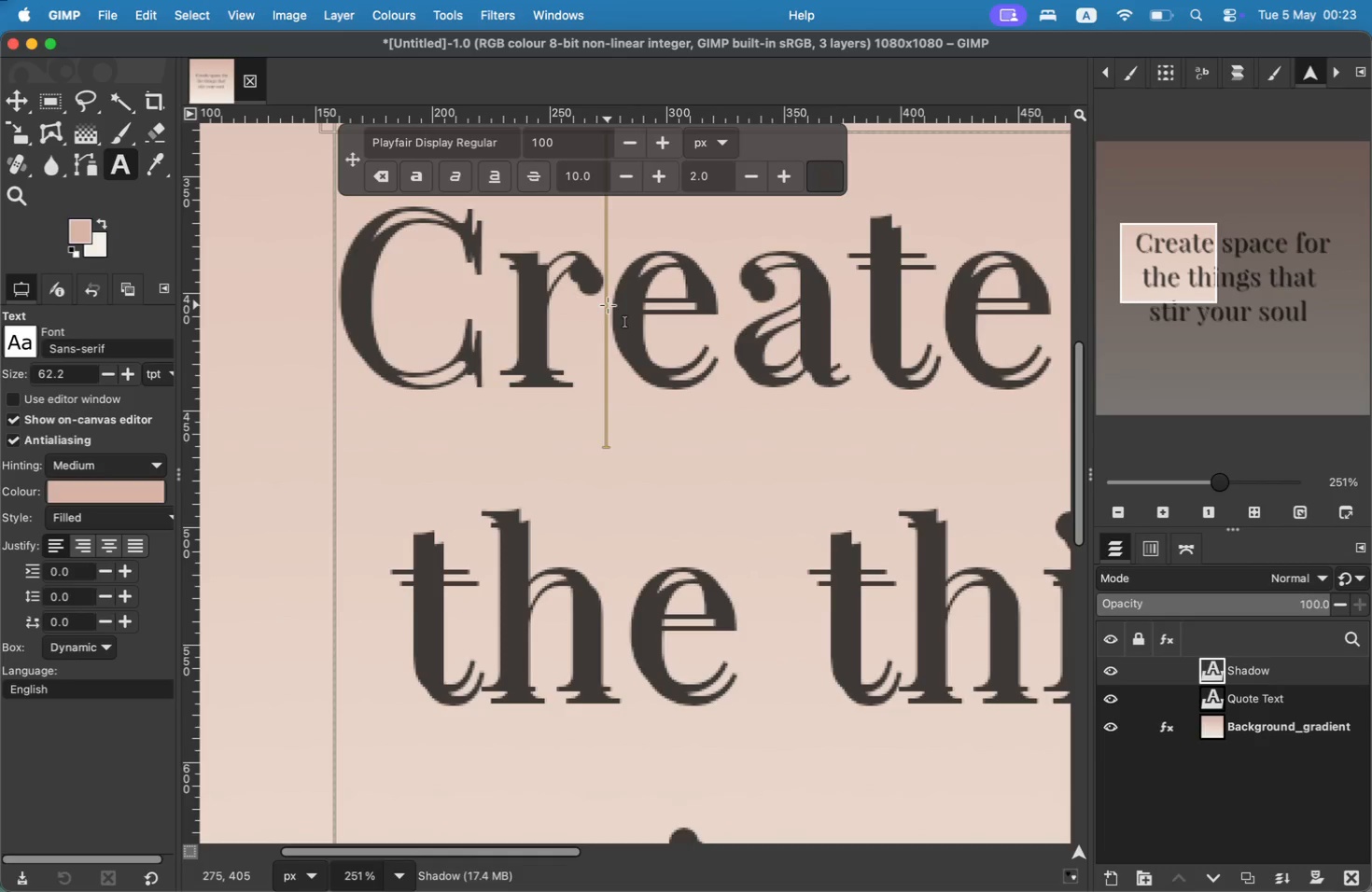 
key(Meta+A)
 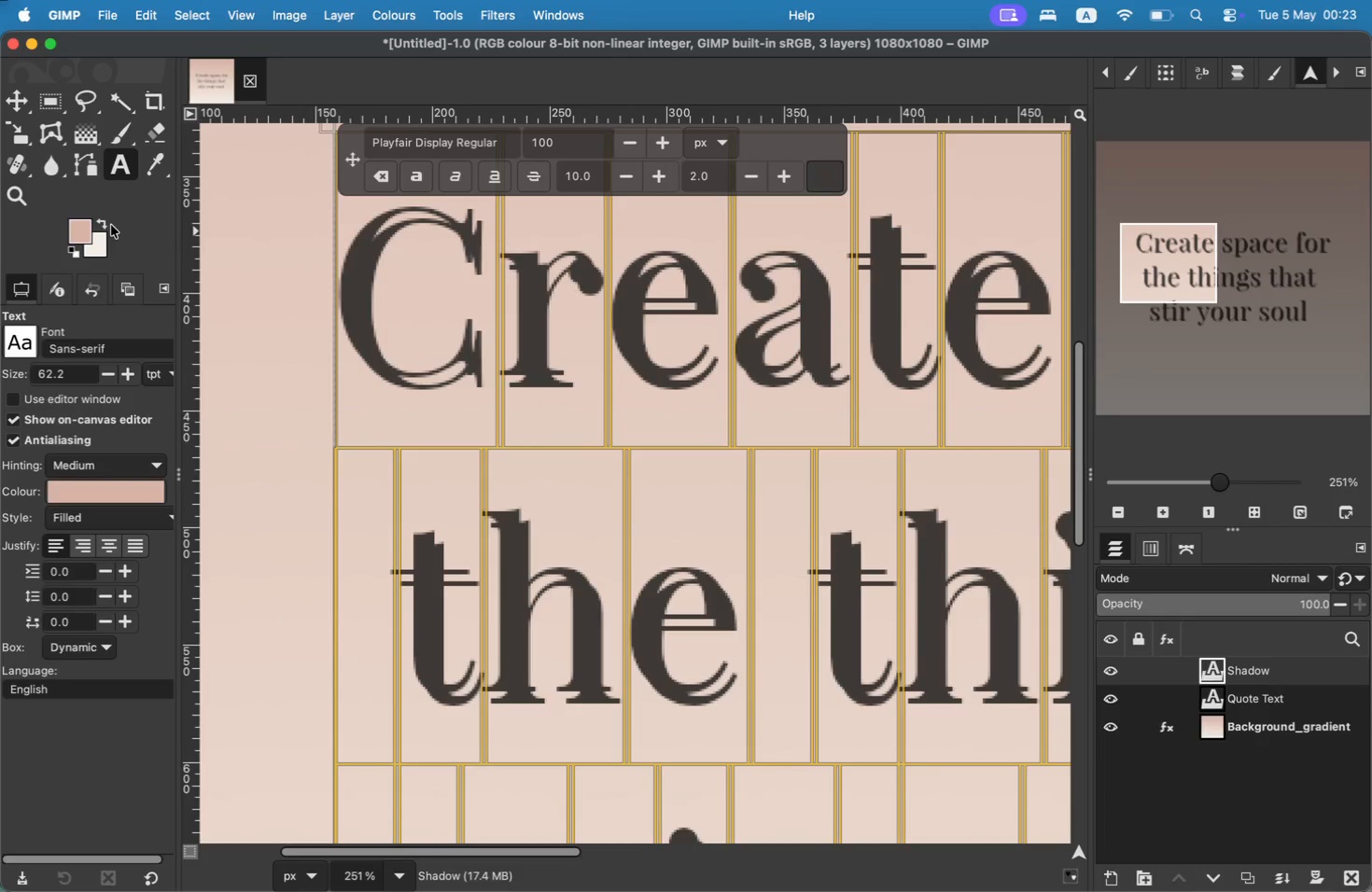 
left_click([90, 230])
 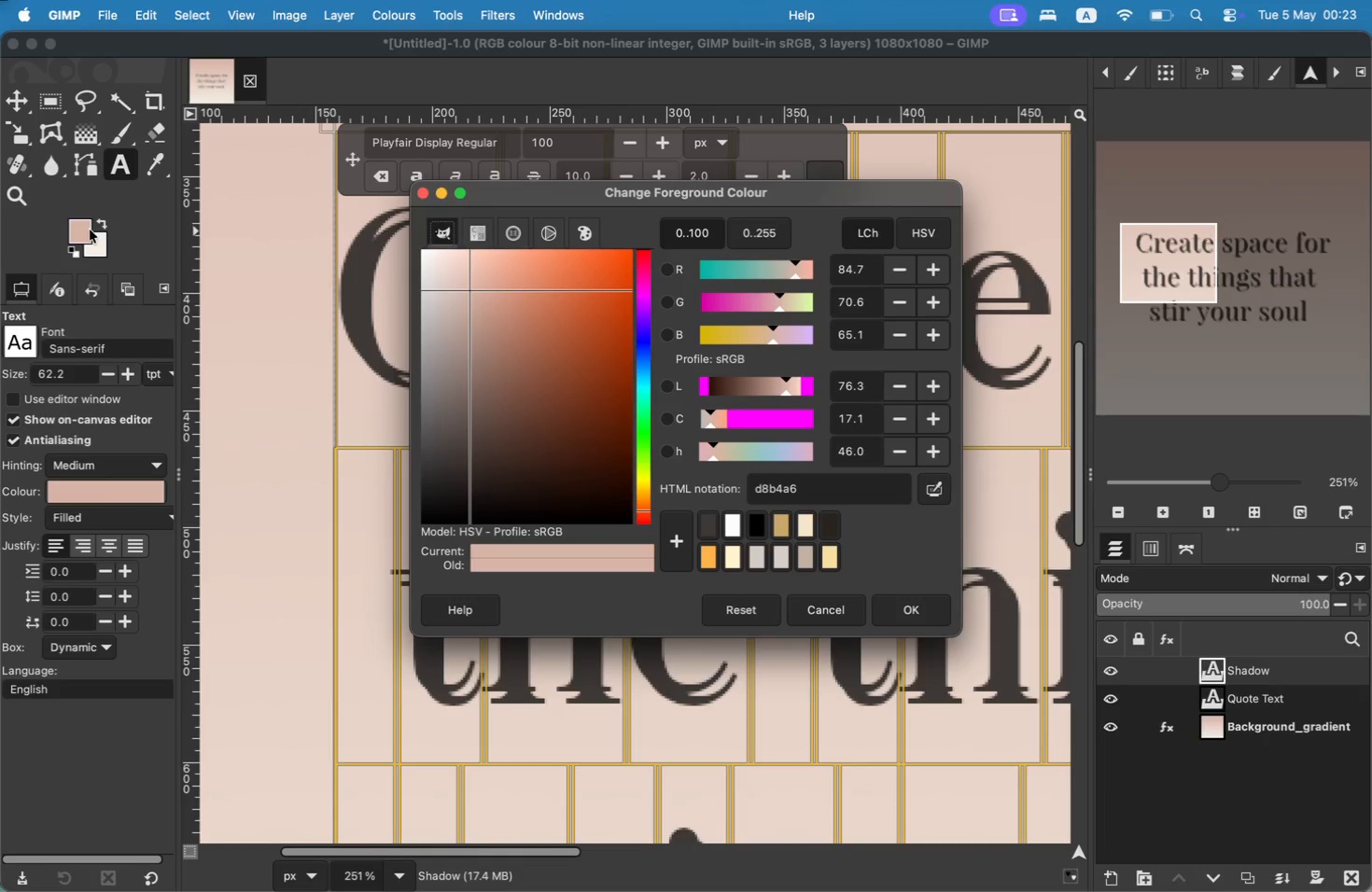 
left_click_drag(start_coordinate=[816, 486], to_coordinate=[685, 481])
 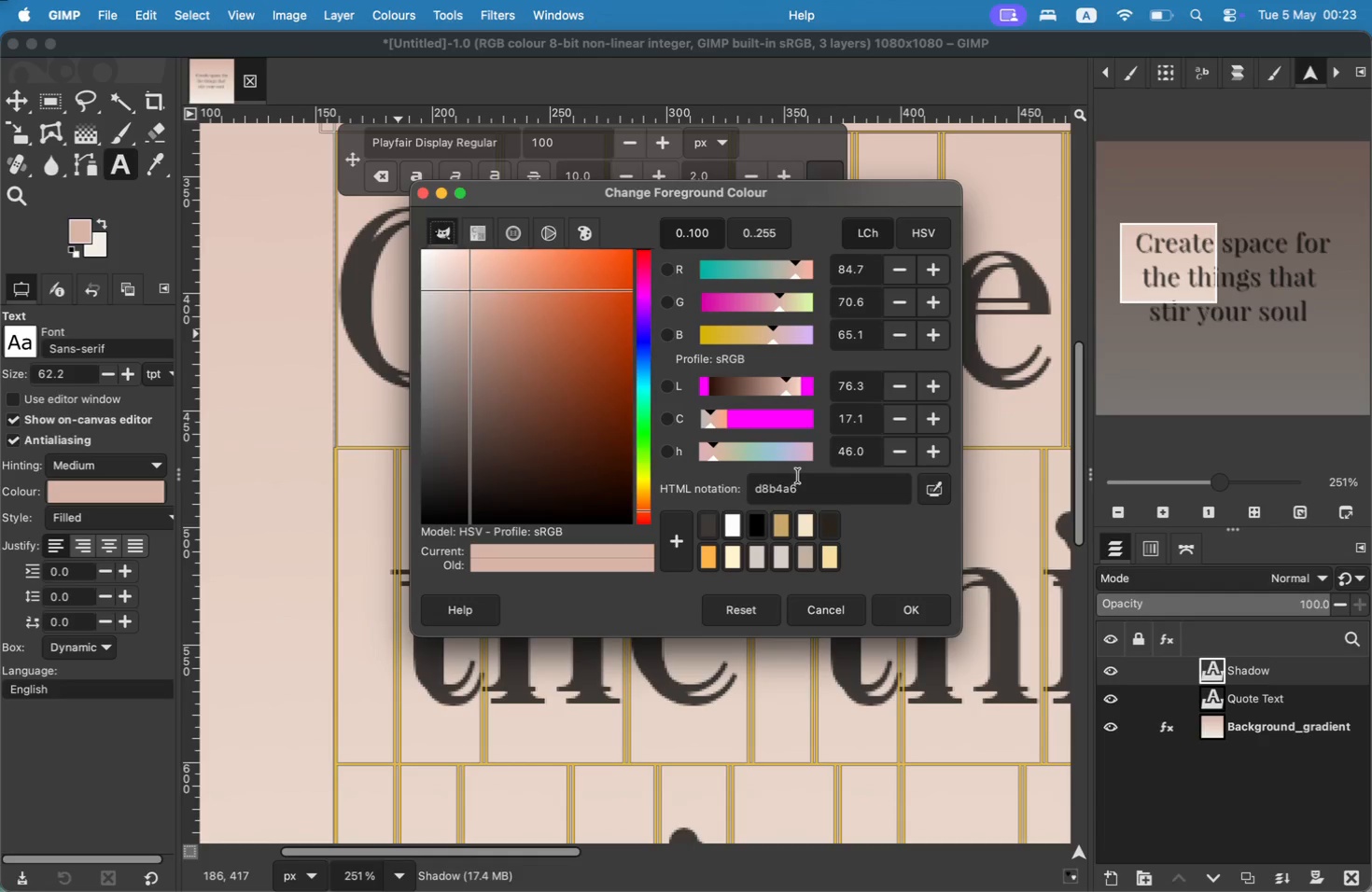 
left_click_drag(start_coordinate=[592, 491], to_coordinate=[665, 537])
 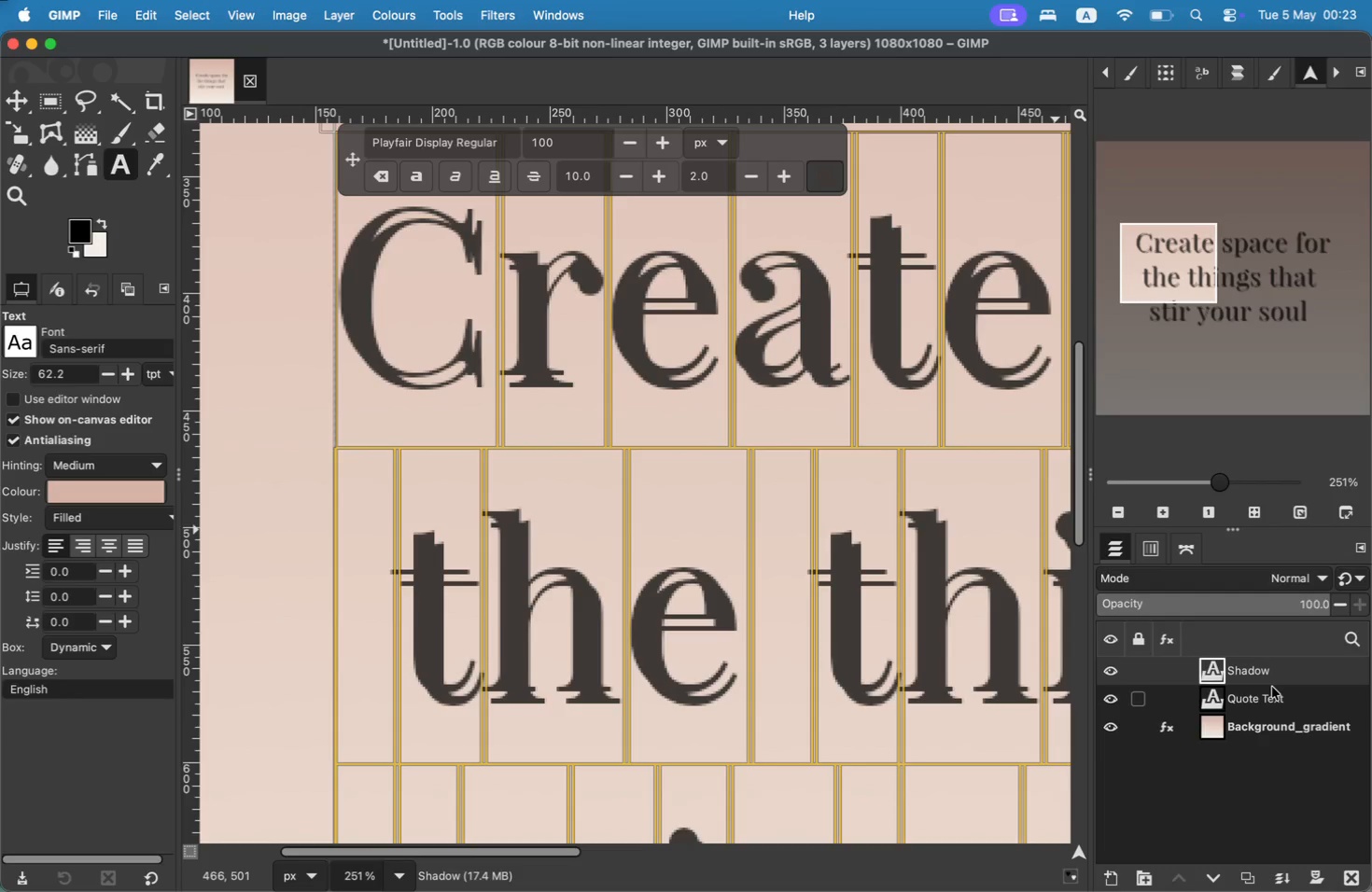 
wait(13.36)
 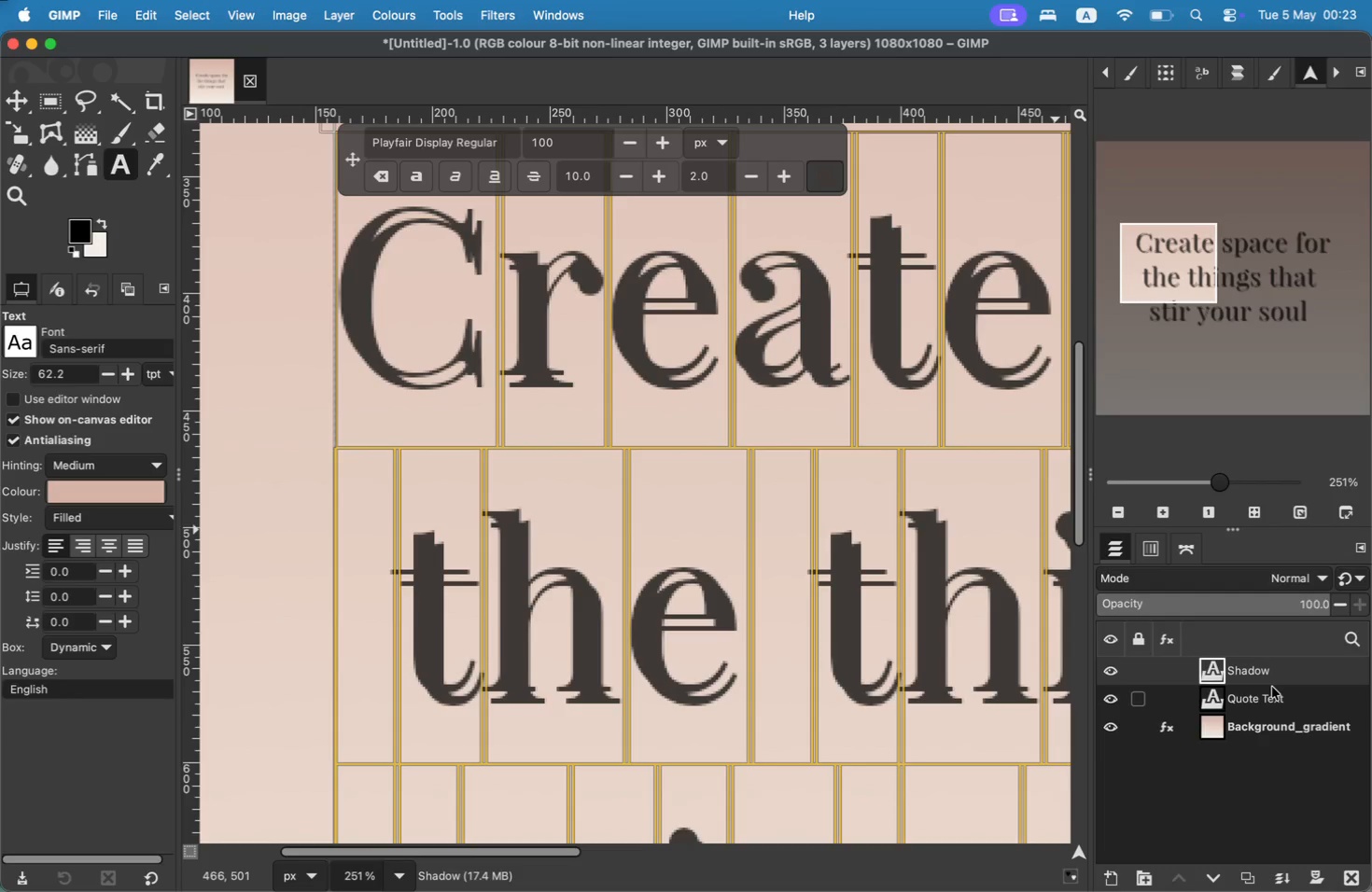 
left_click([450, 16])
 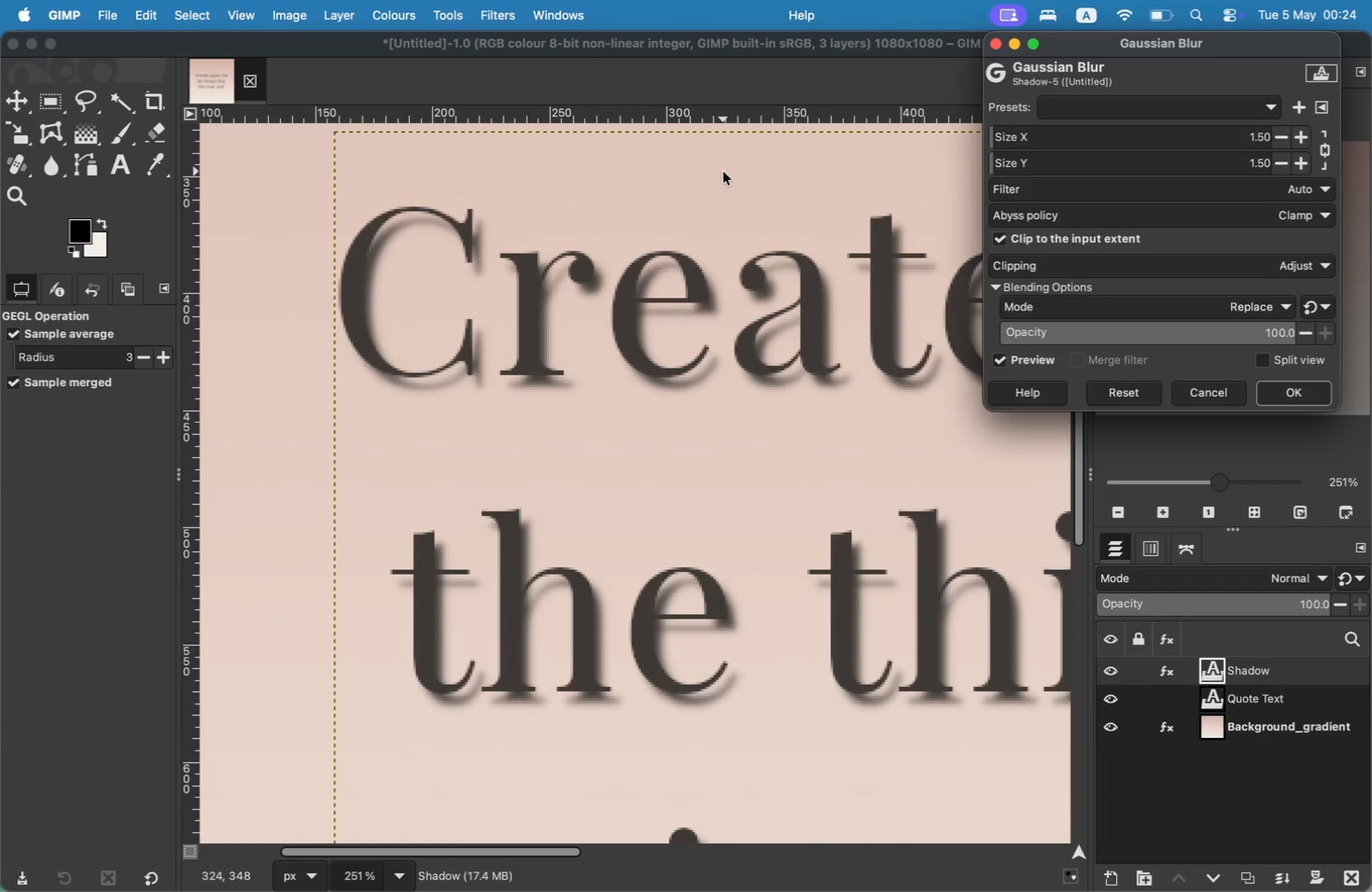 
wait(6.55)
 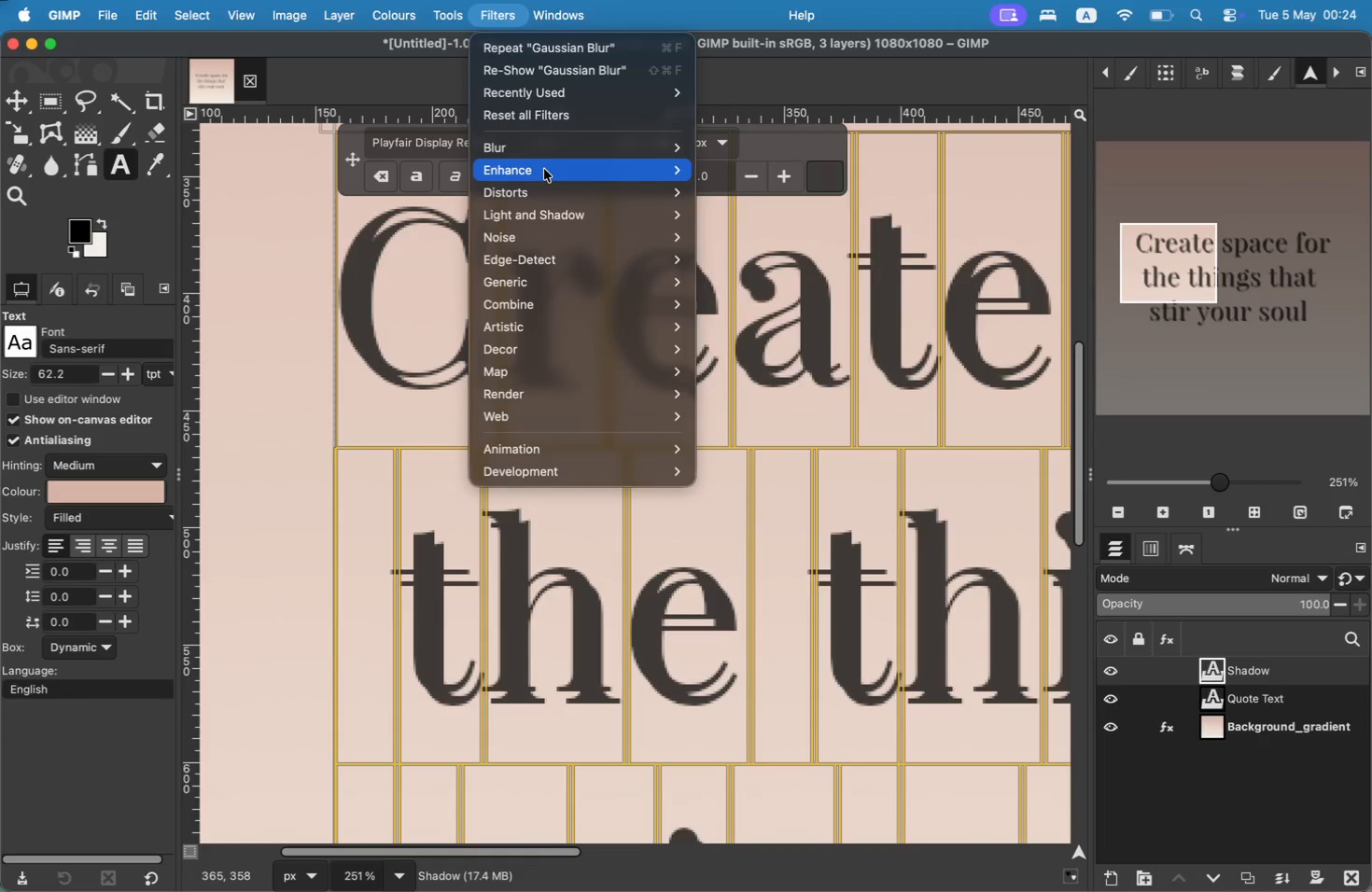 
mouse_move([1196, 159])
 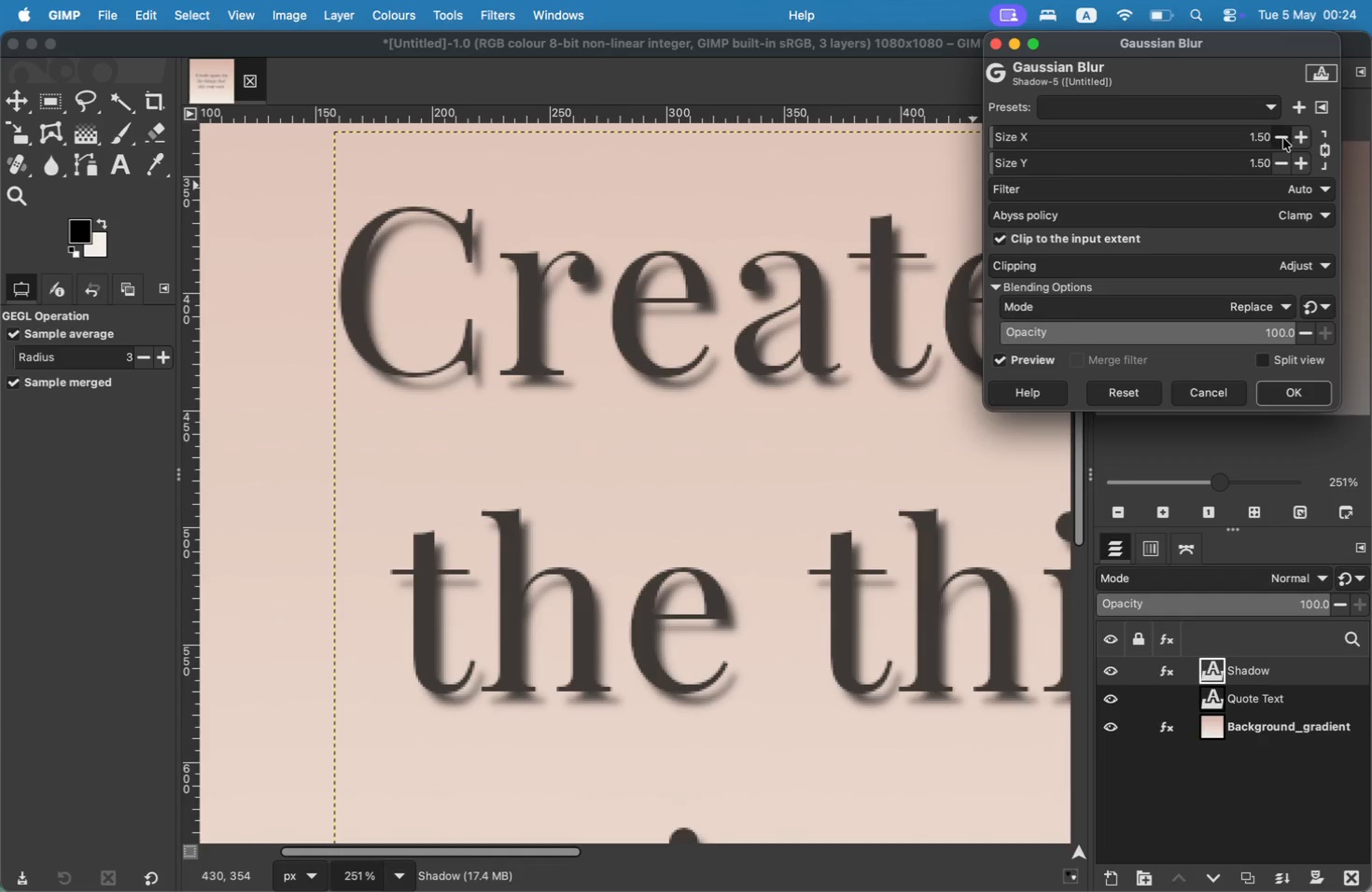 
left_click([1295, 138])
 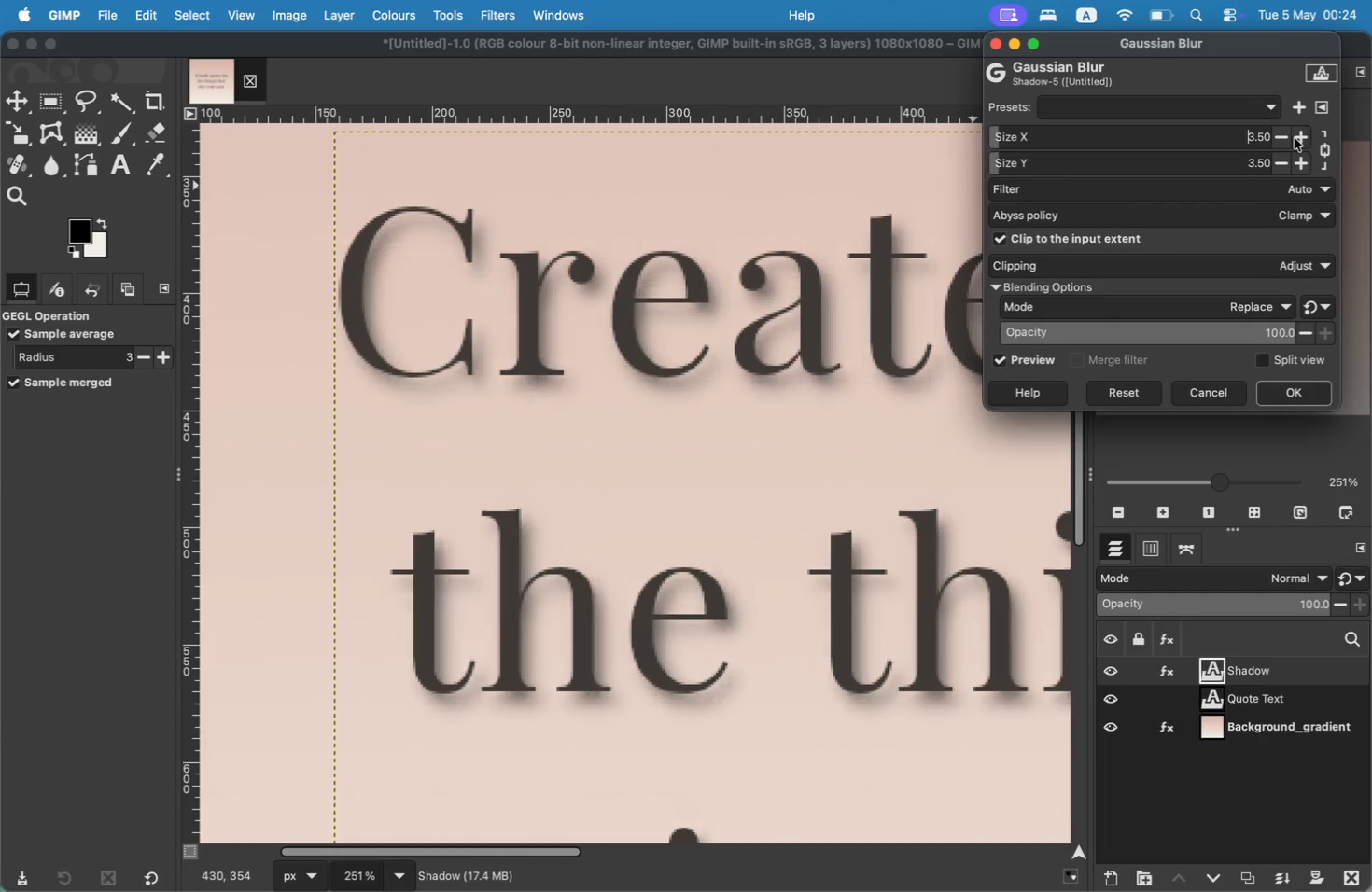 
double_click([1295, 138])
 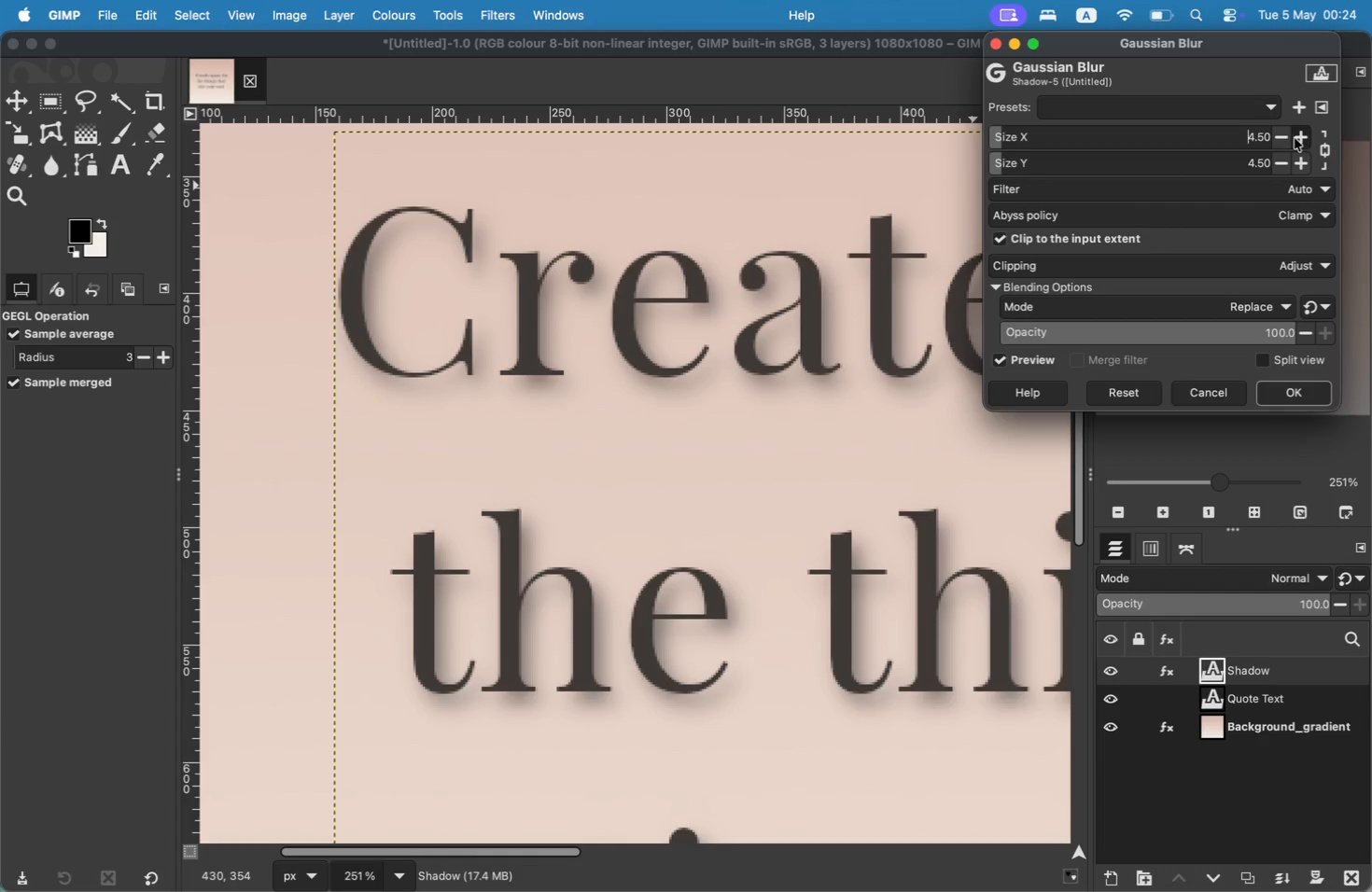 
triple_click([1295, 138])
 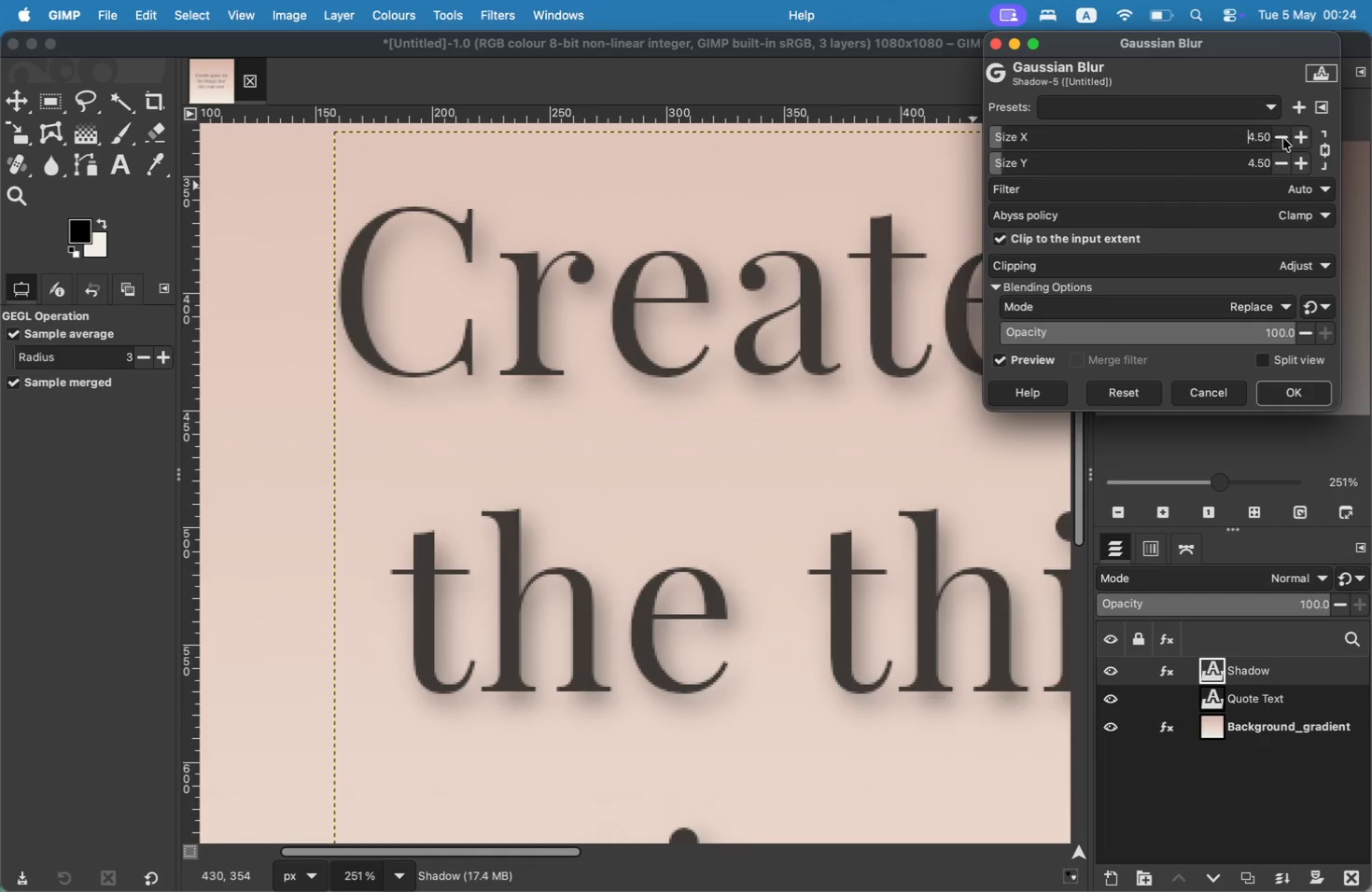 
double_click([1283, 138])
 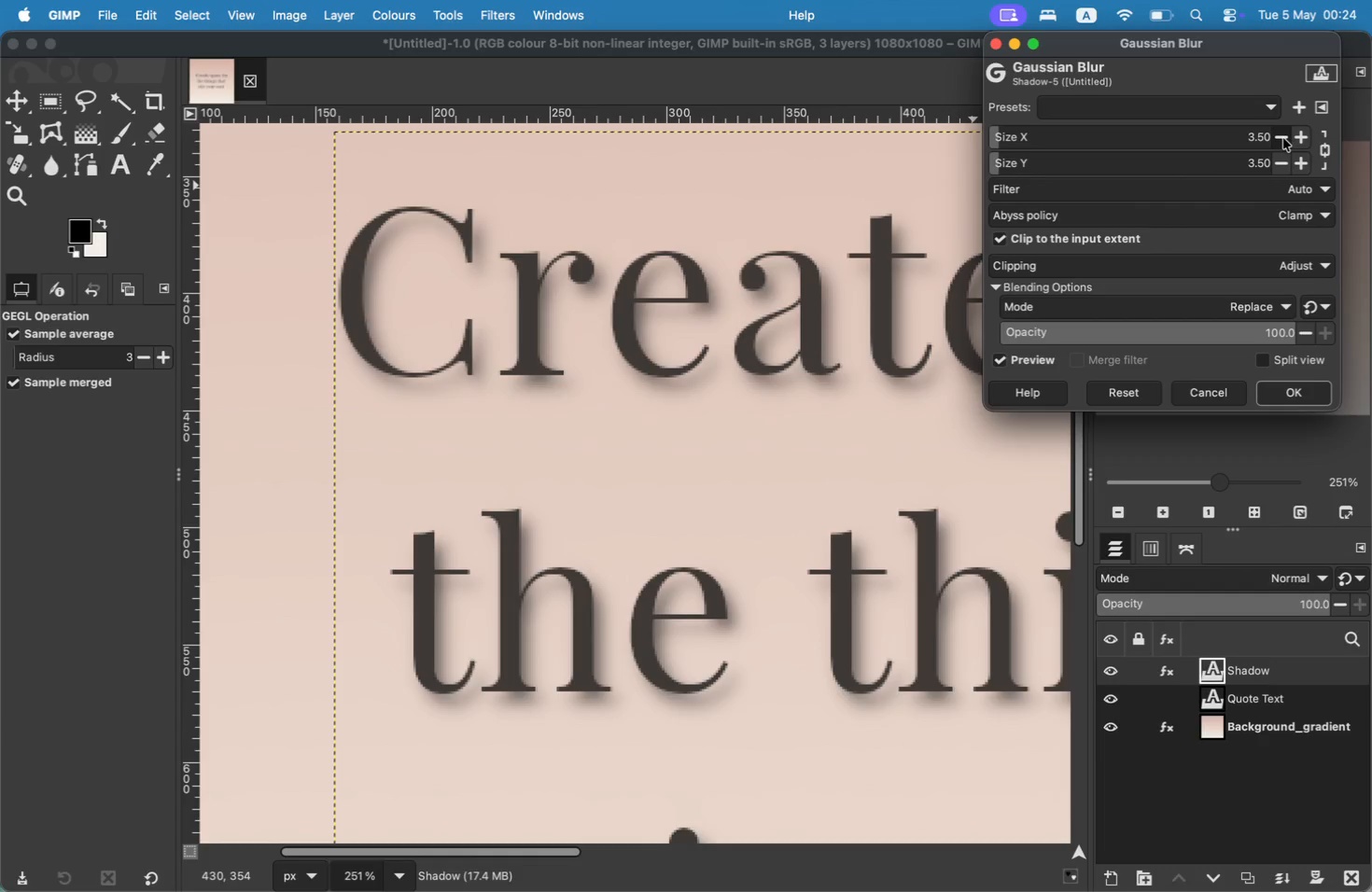 
left_click([1283, 138])
 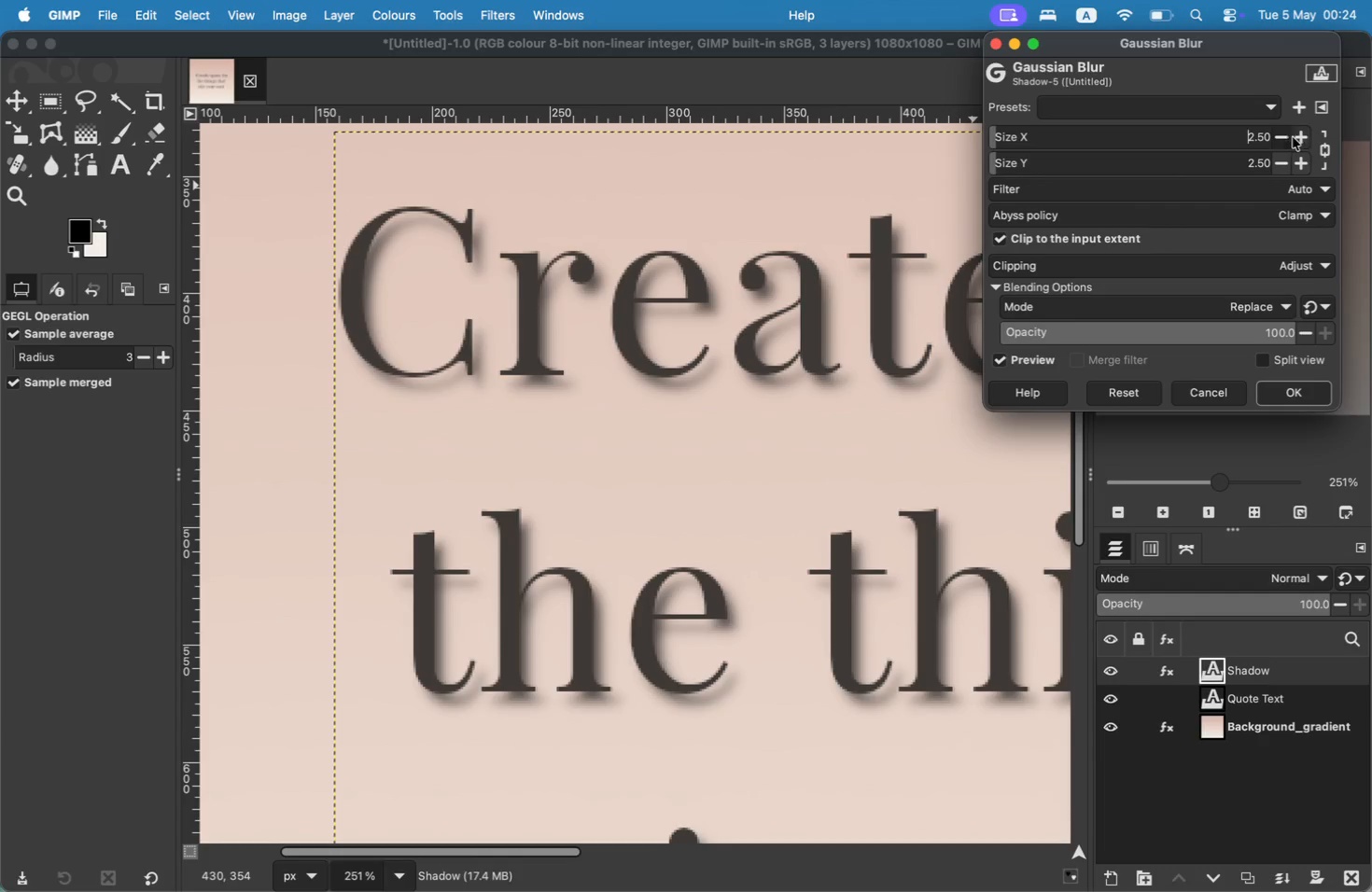 
left_click([1299, 137])
 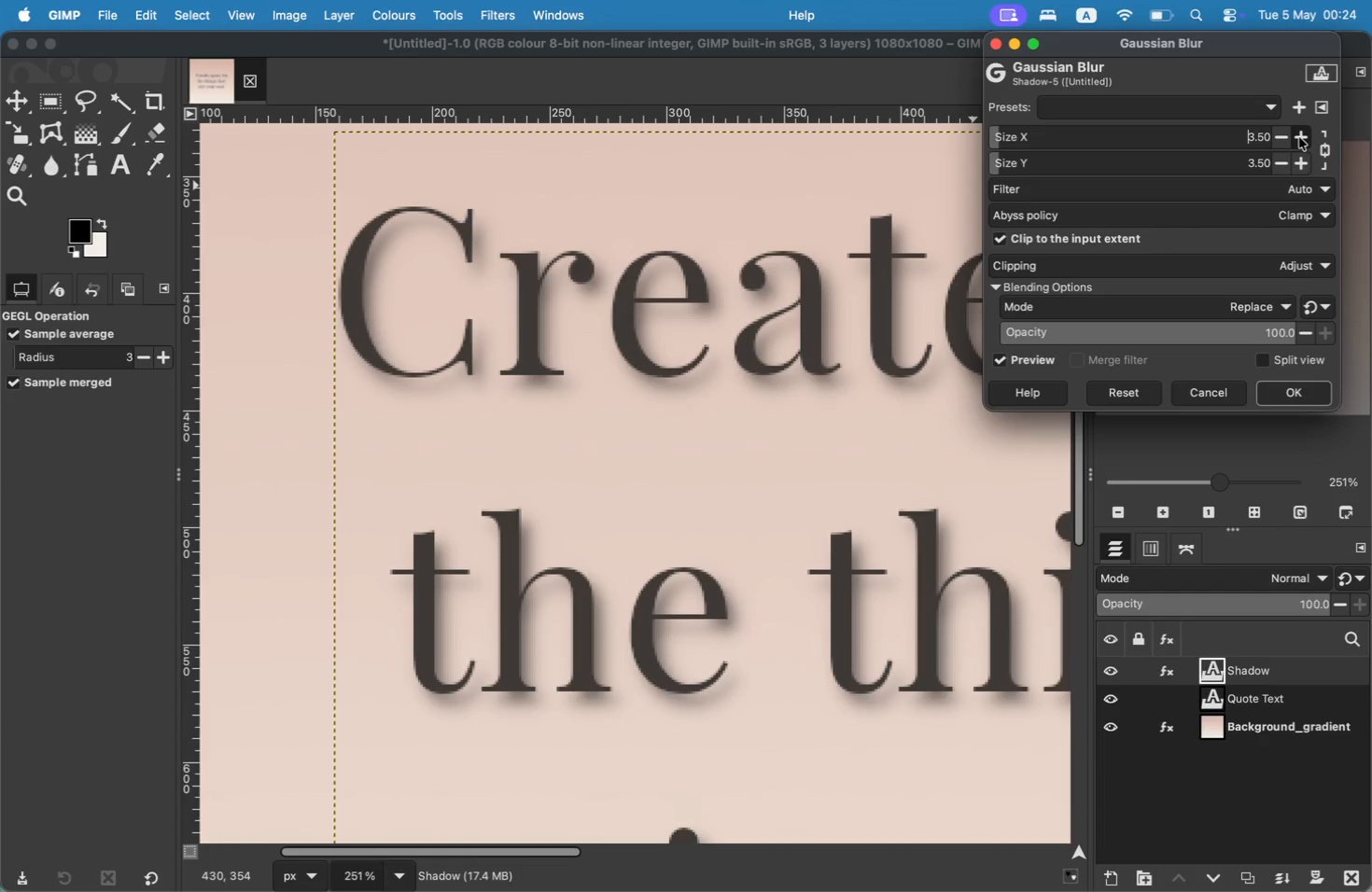 
wait(8.33)
 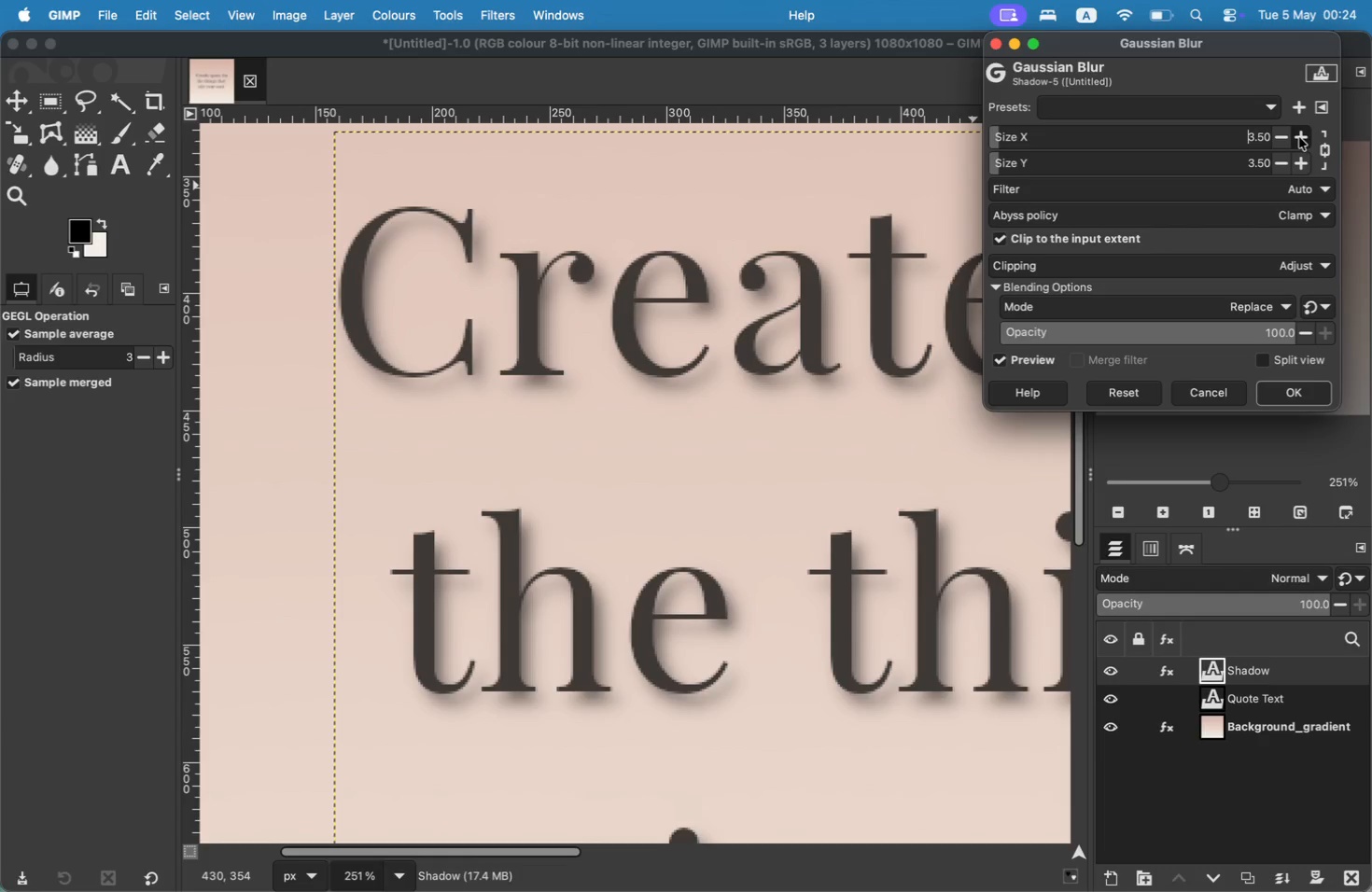 
left_click([1292, 389])
 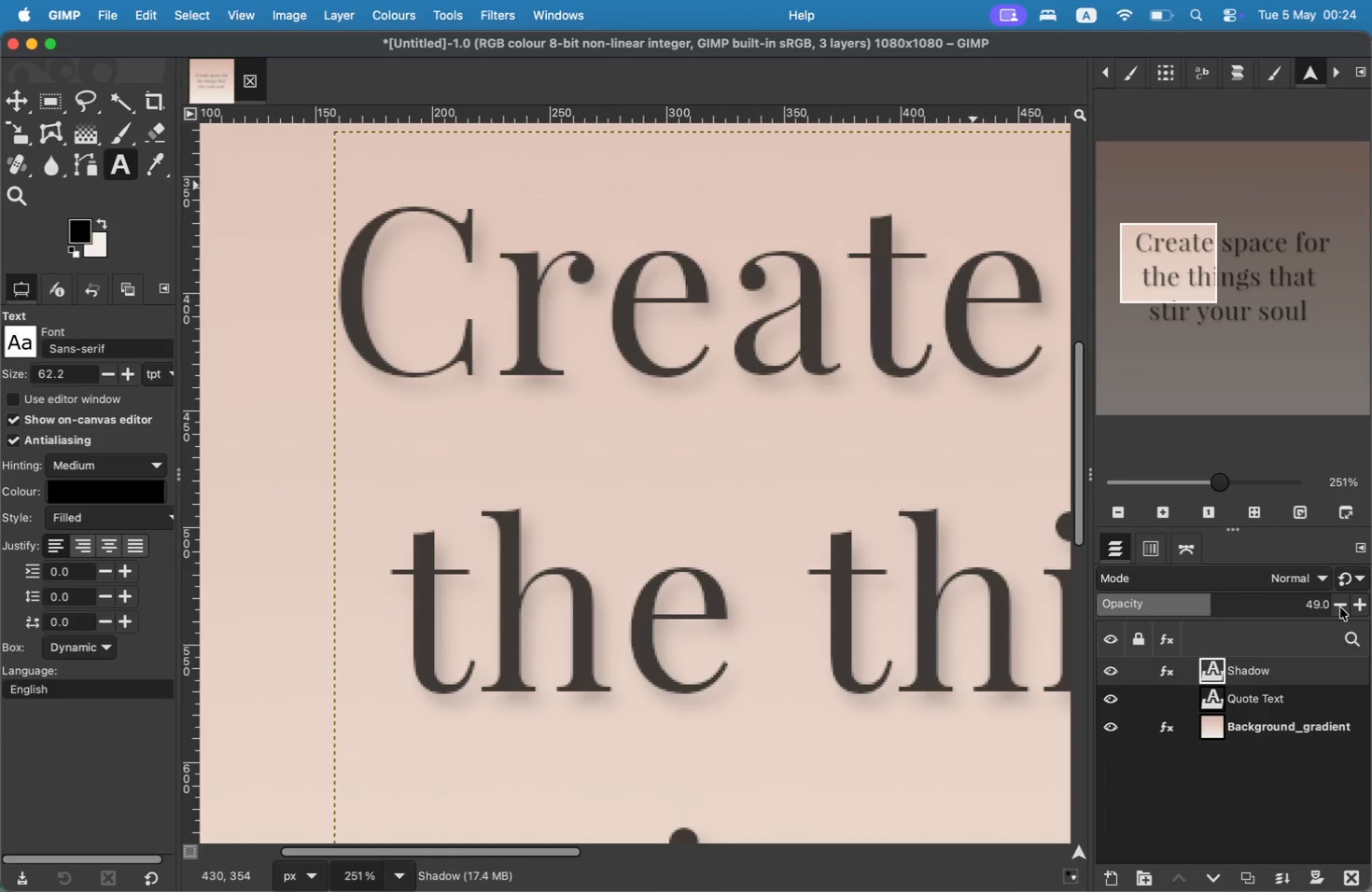 
wait(15.0)
 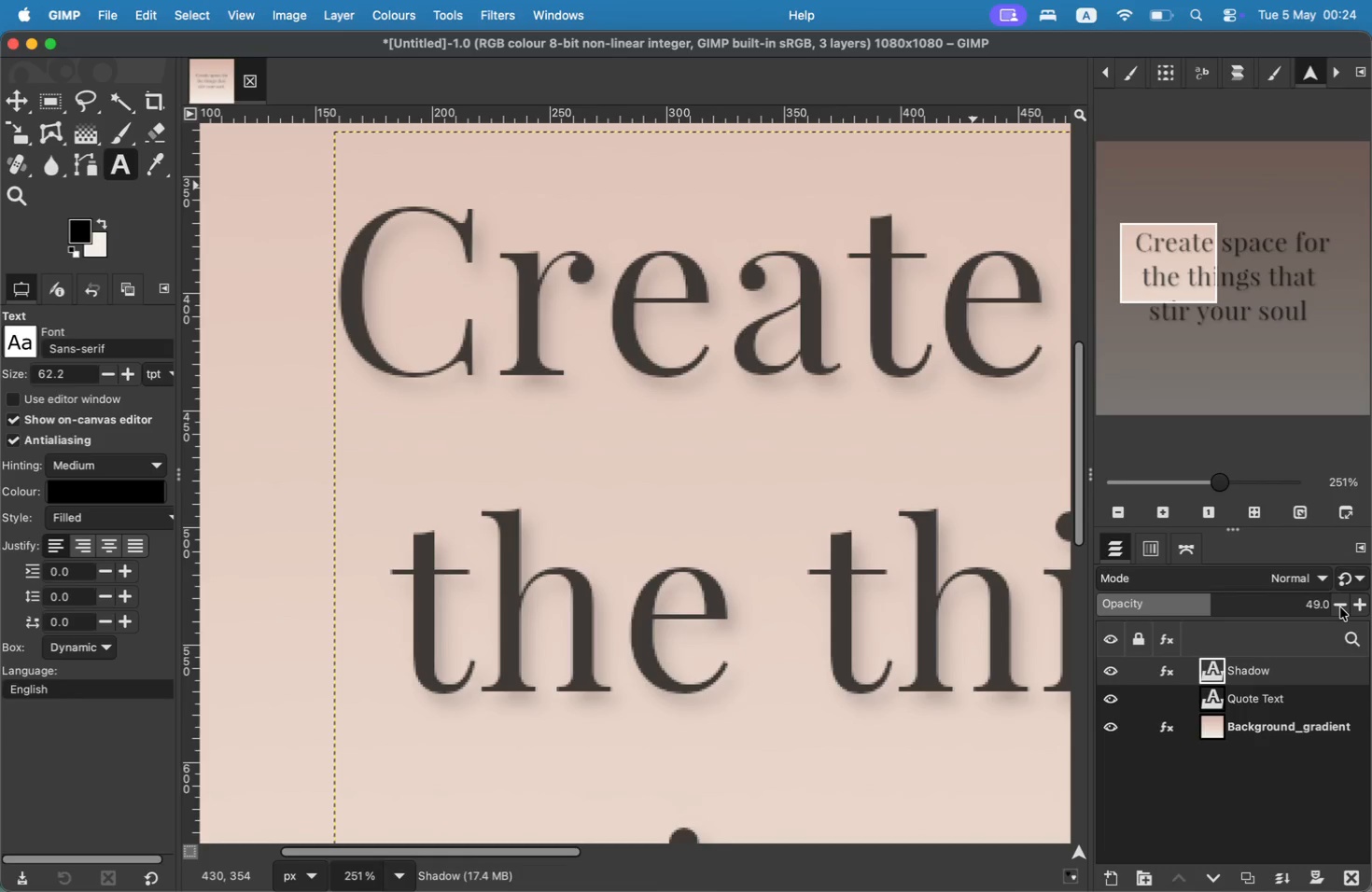 
left_click([1340, 607])
 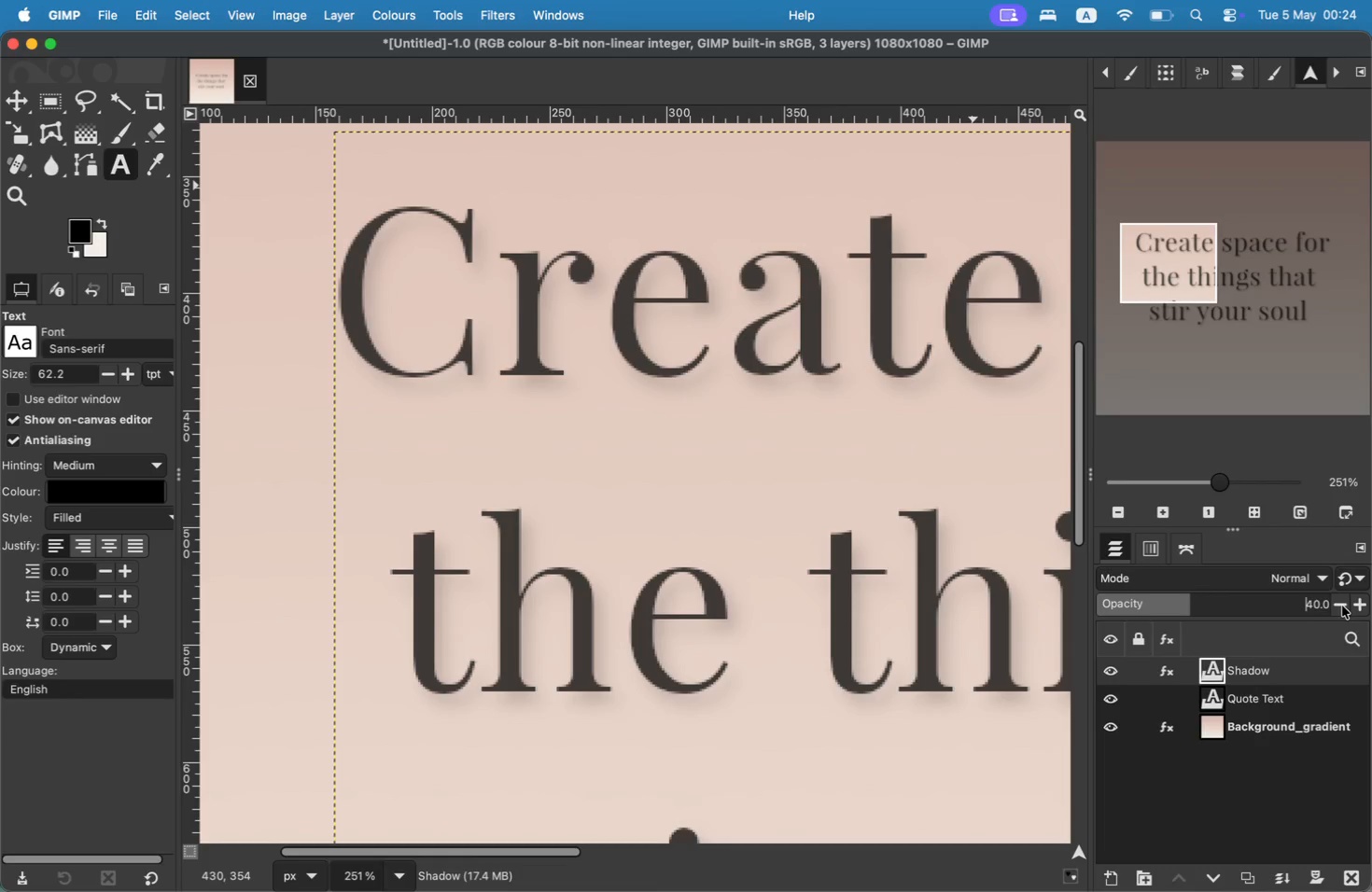 
wait(8.97)
 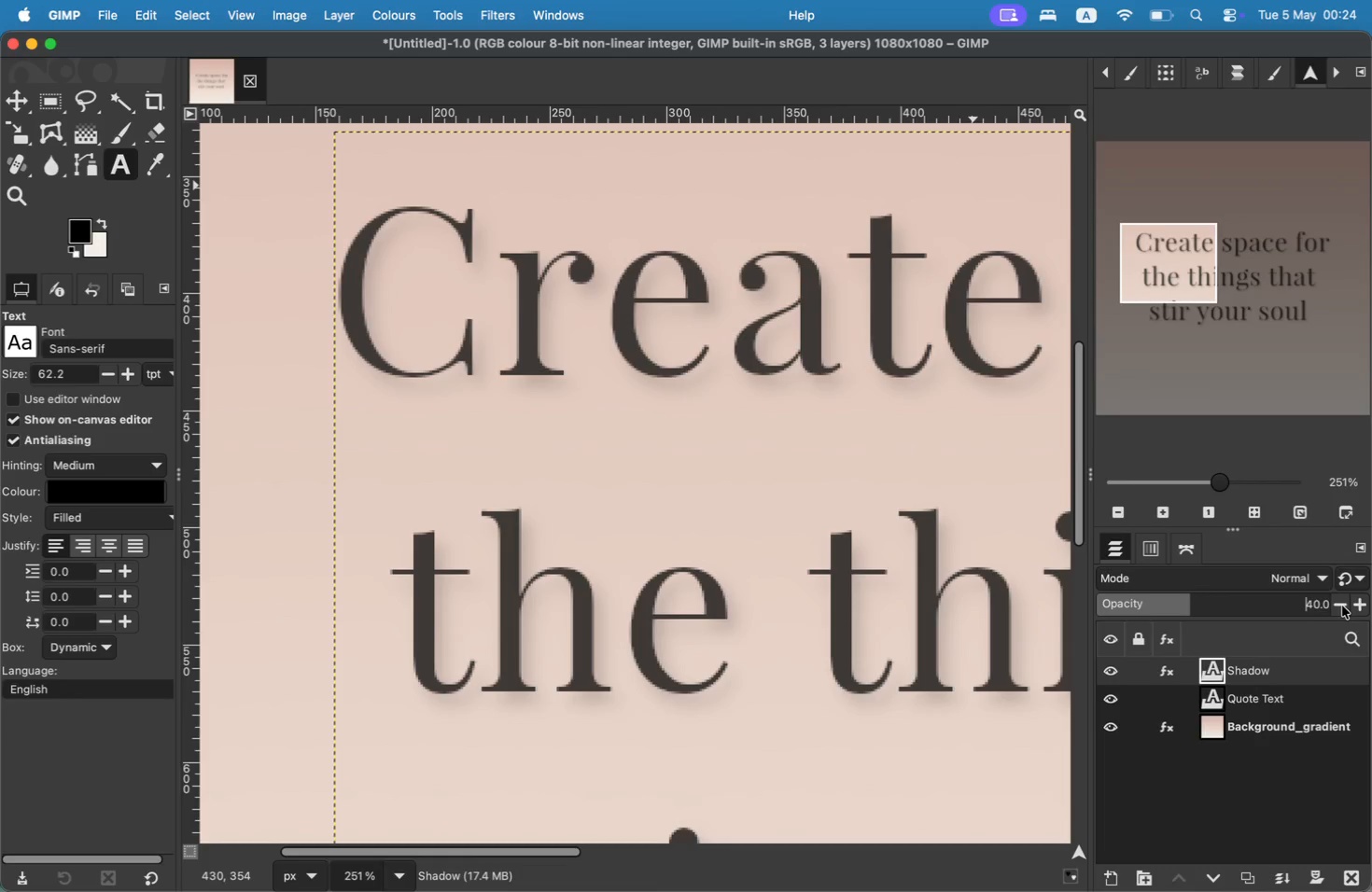 
left_click([409, 868])
 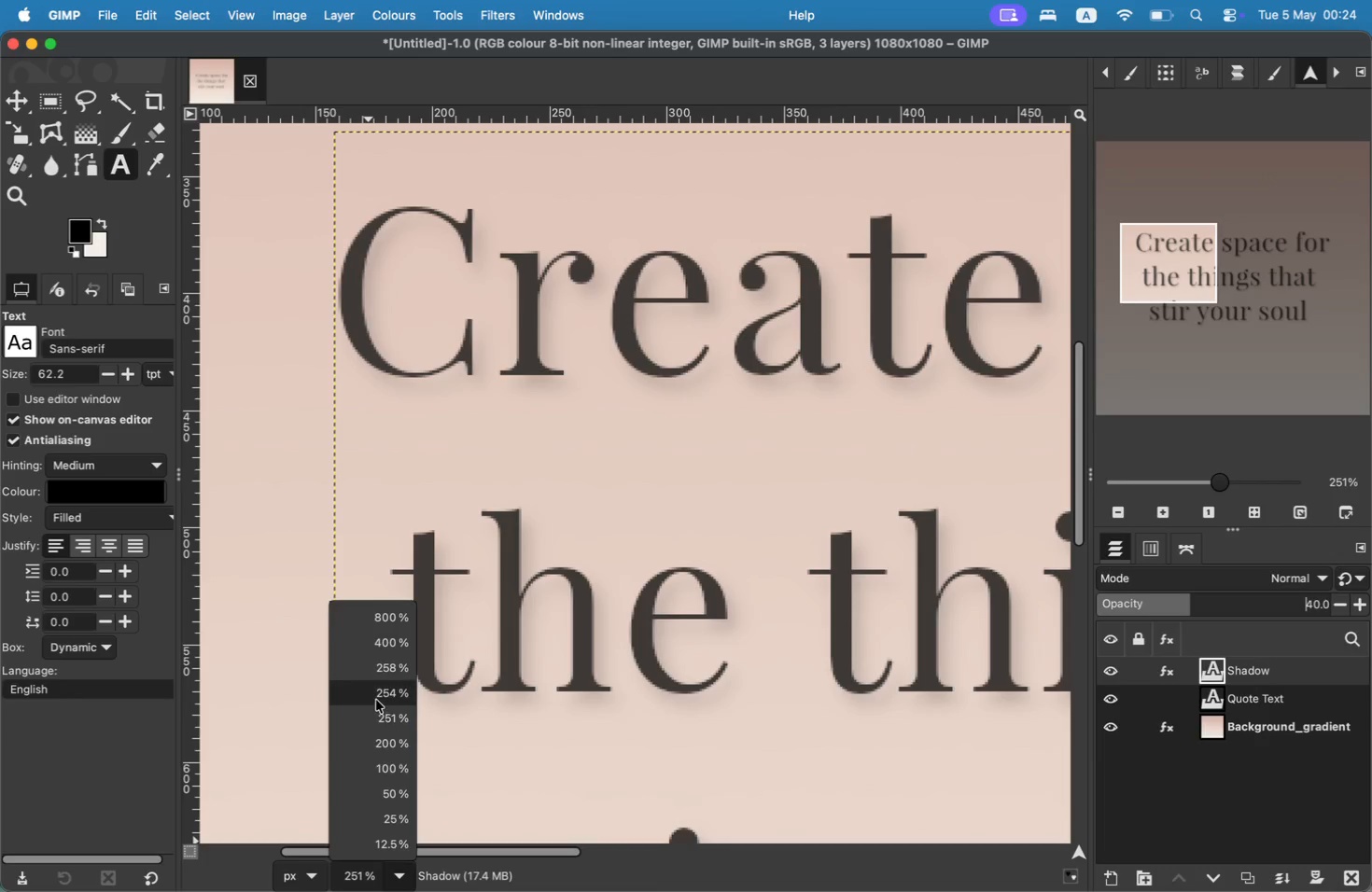 
left_click([376, 699])
 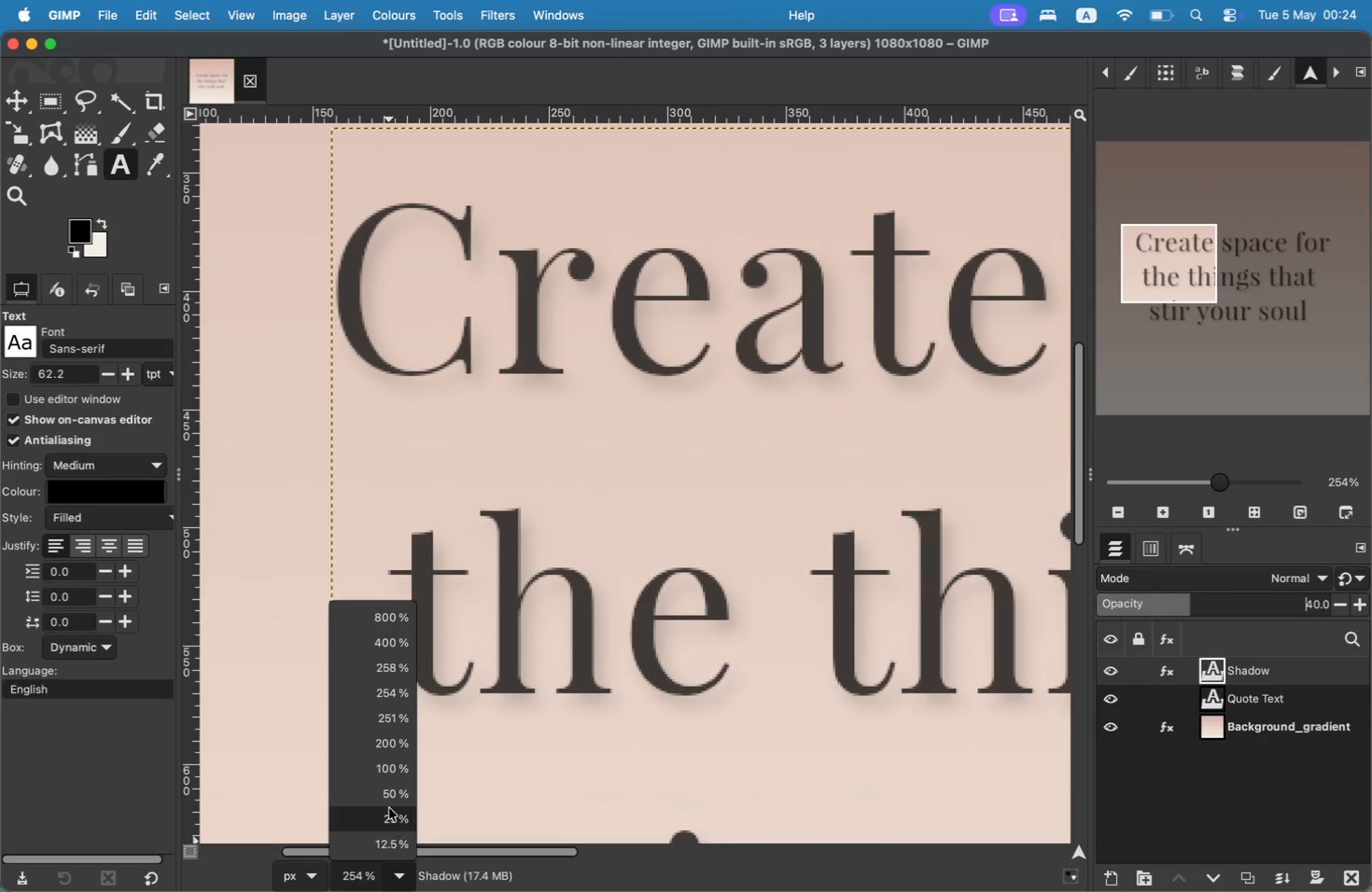 
left_click([381, 773])
 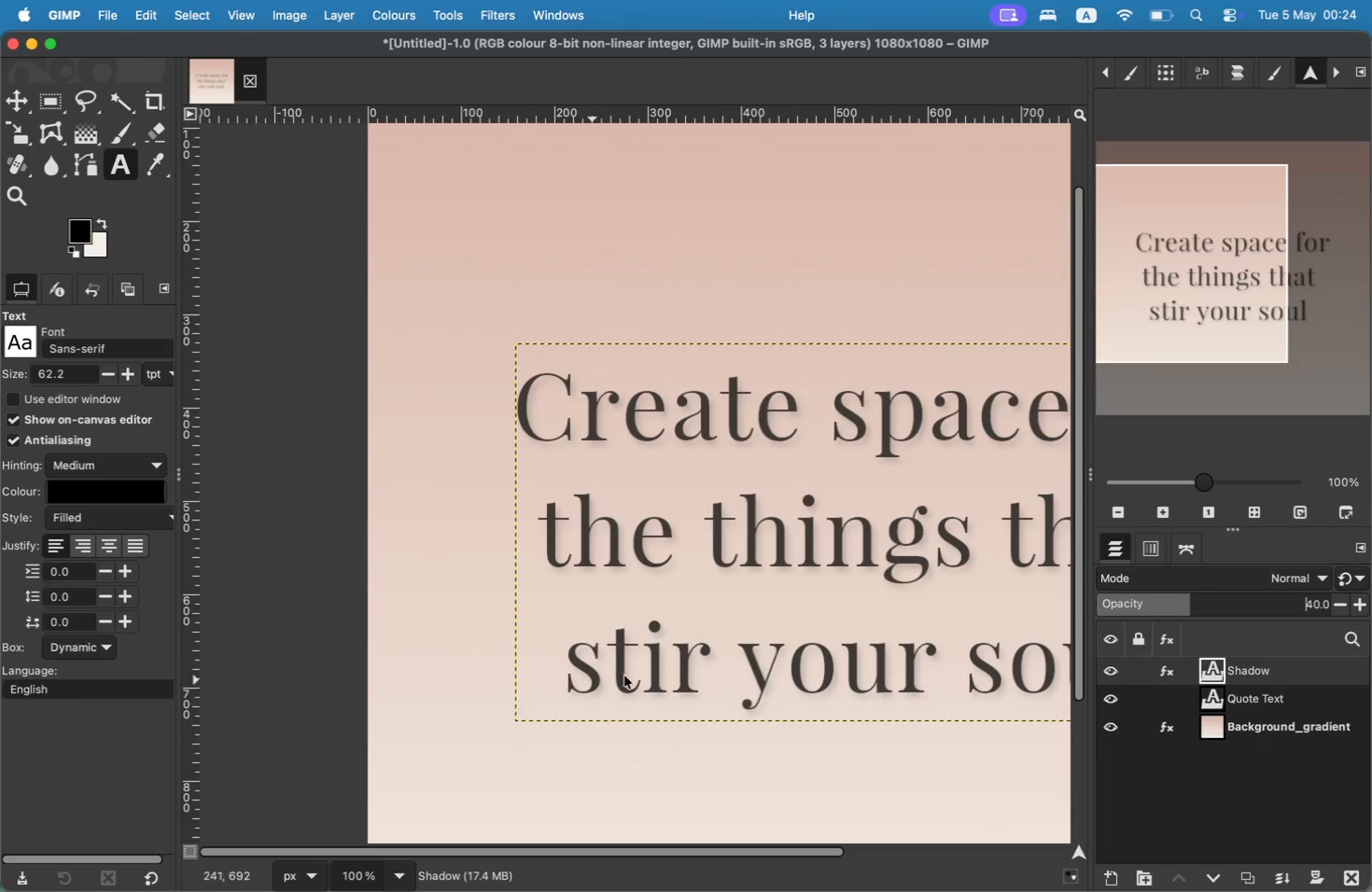 
left_click_drag(start_coordinate=[1240, 667], to_coordinate=[1251, 689])
 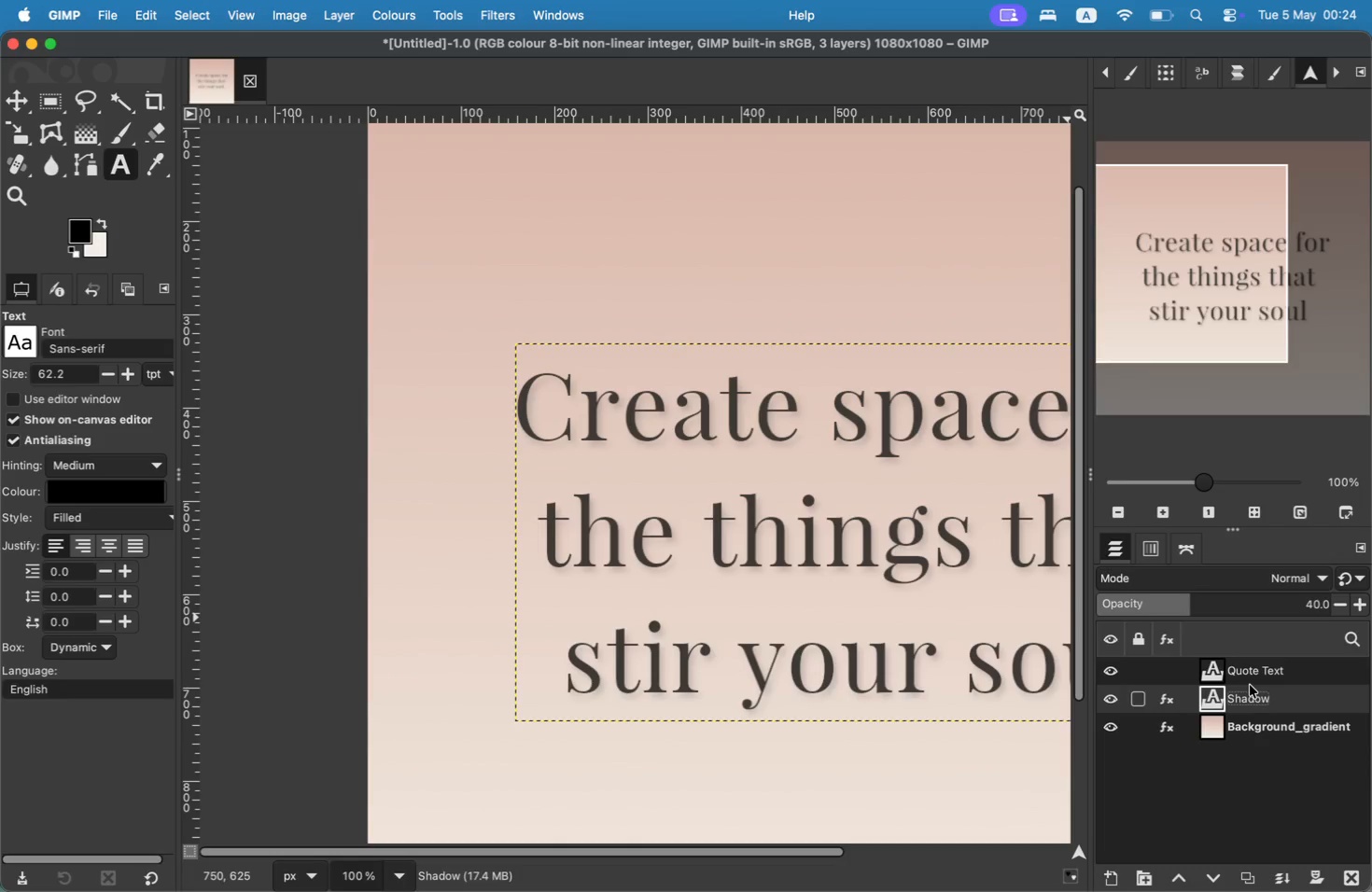 
hold_key(key=CommandLeft, duration=5.53)
 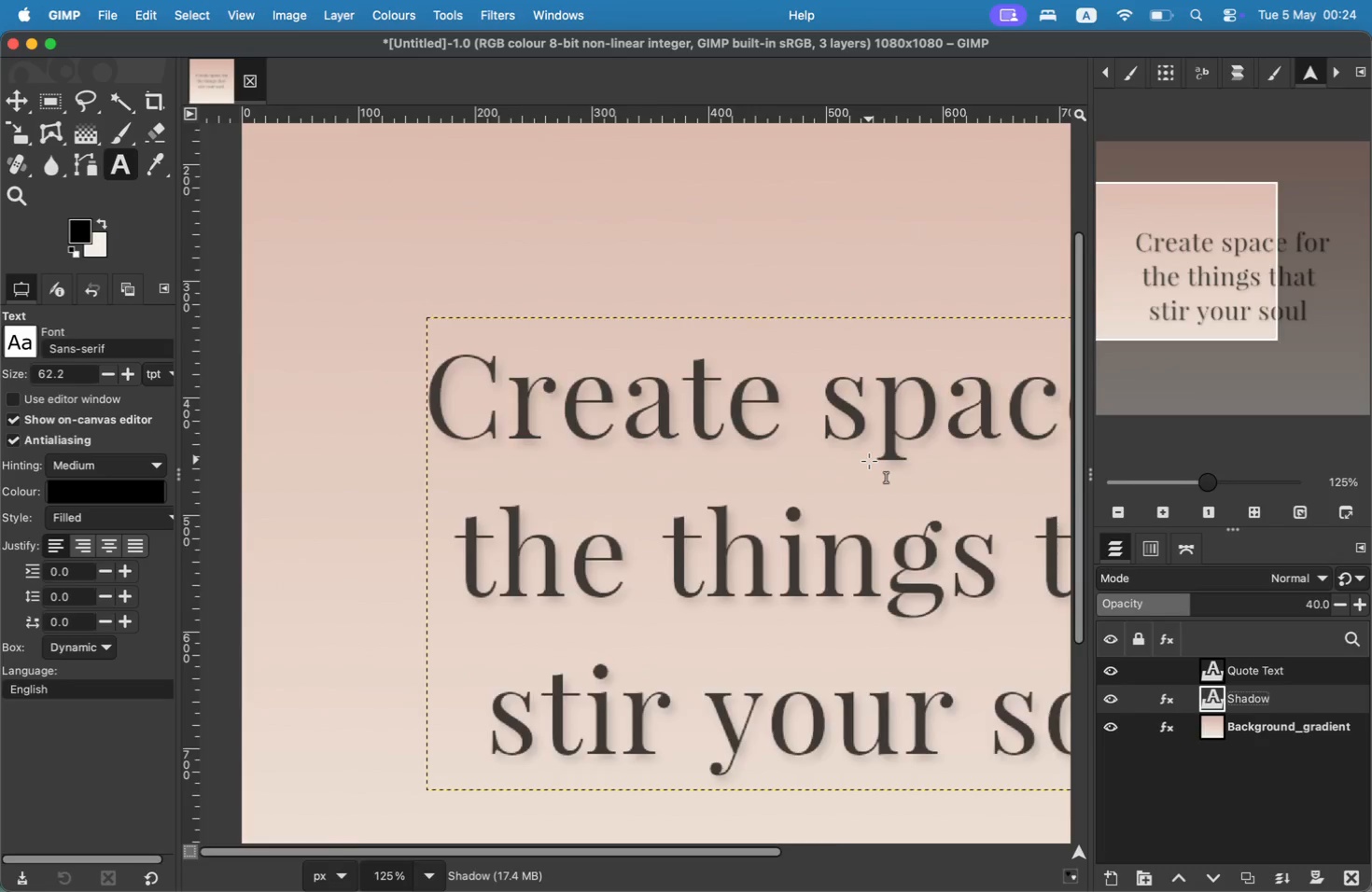 
scroll: coordinate [869, 461], scroll_direction: down, amount: 5.0
 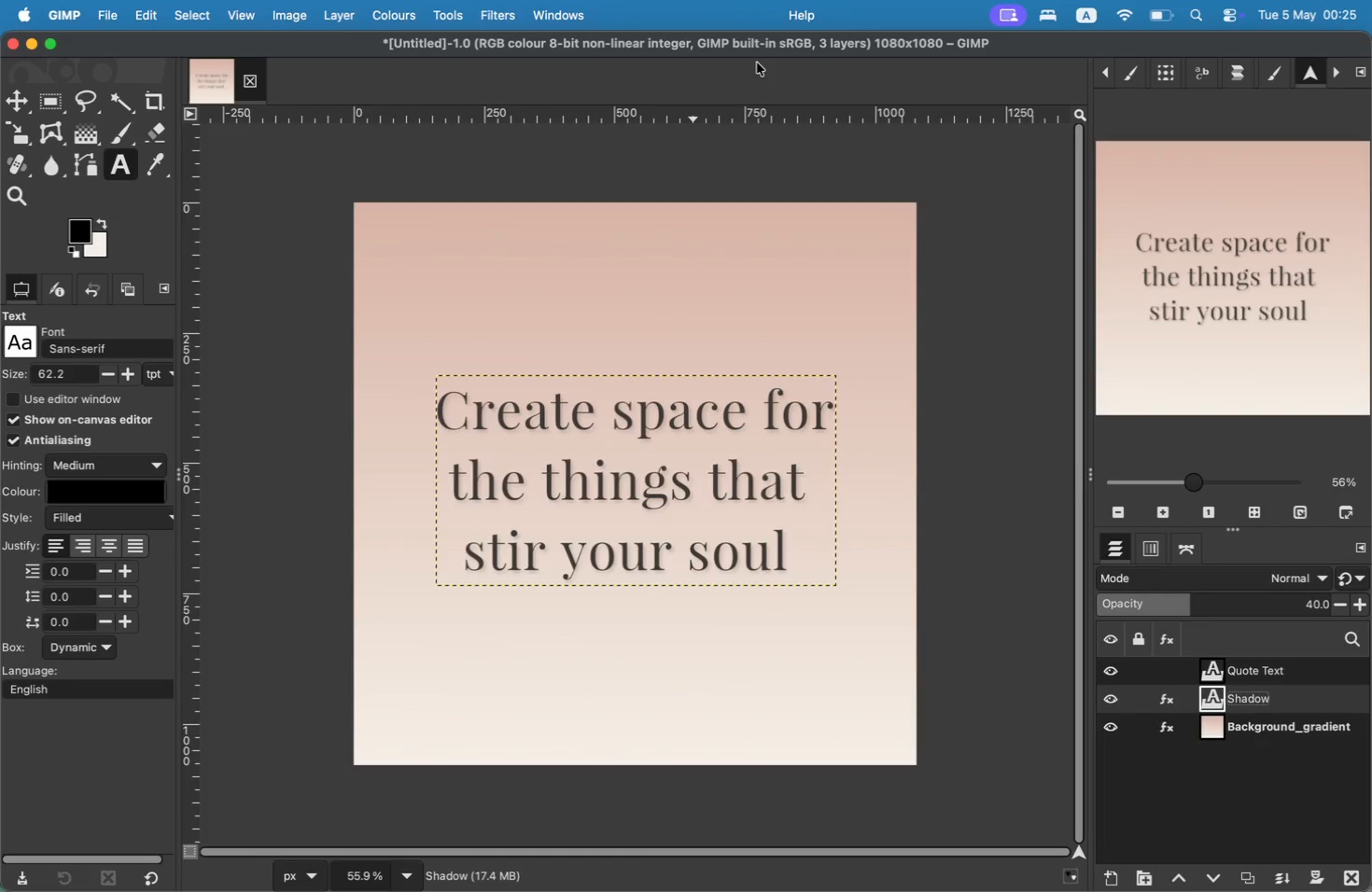 
wait(14.16)
 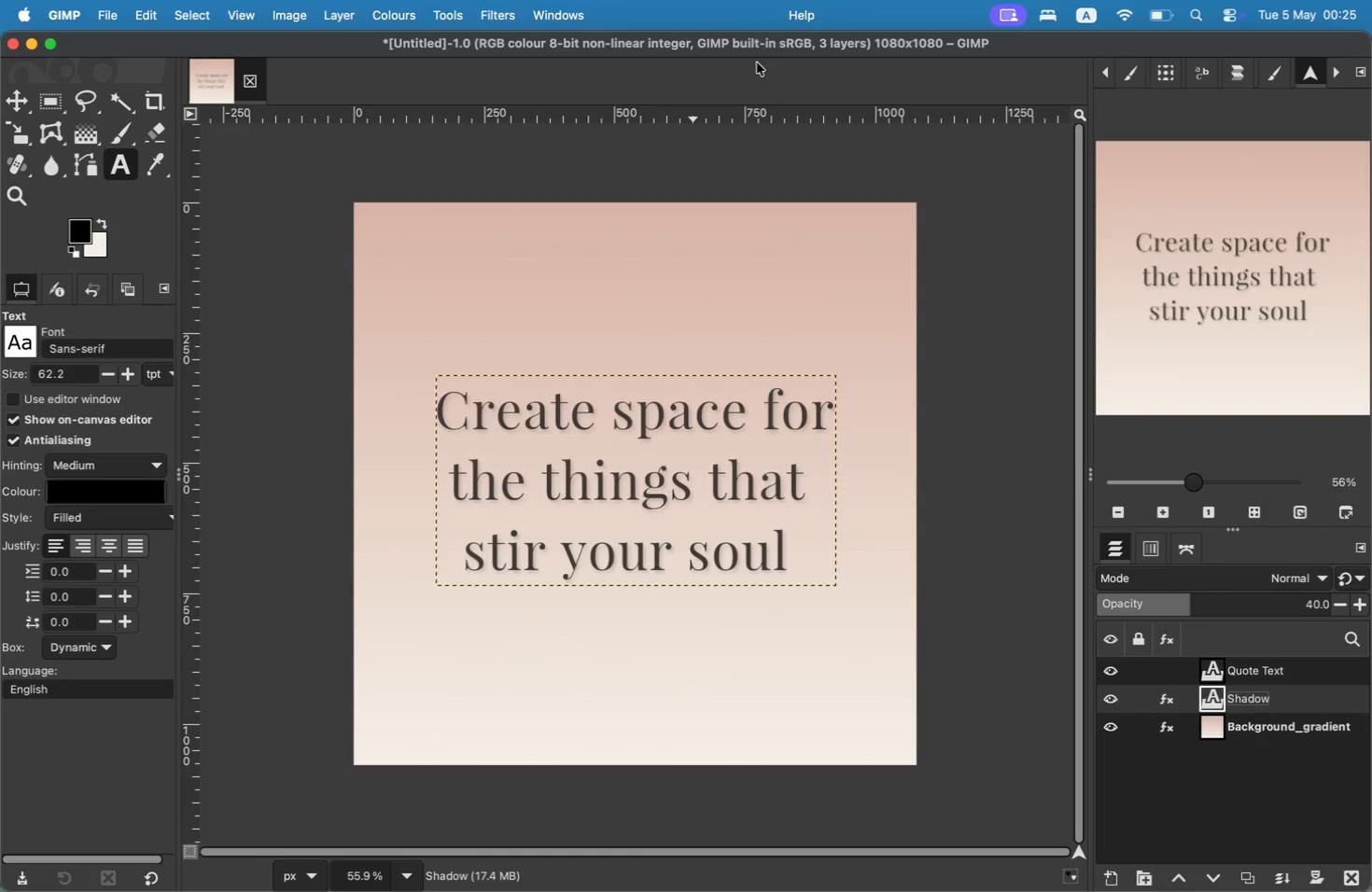 
left_click([1261, 672])
 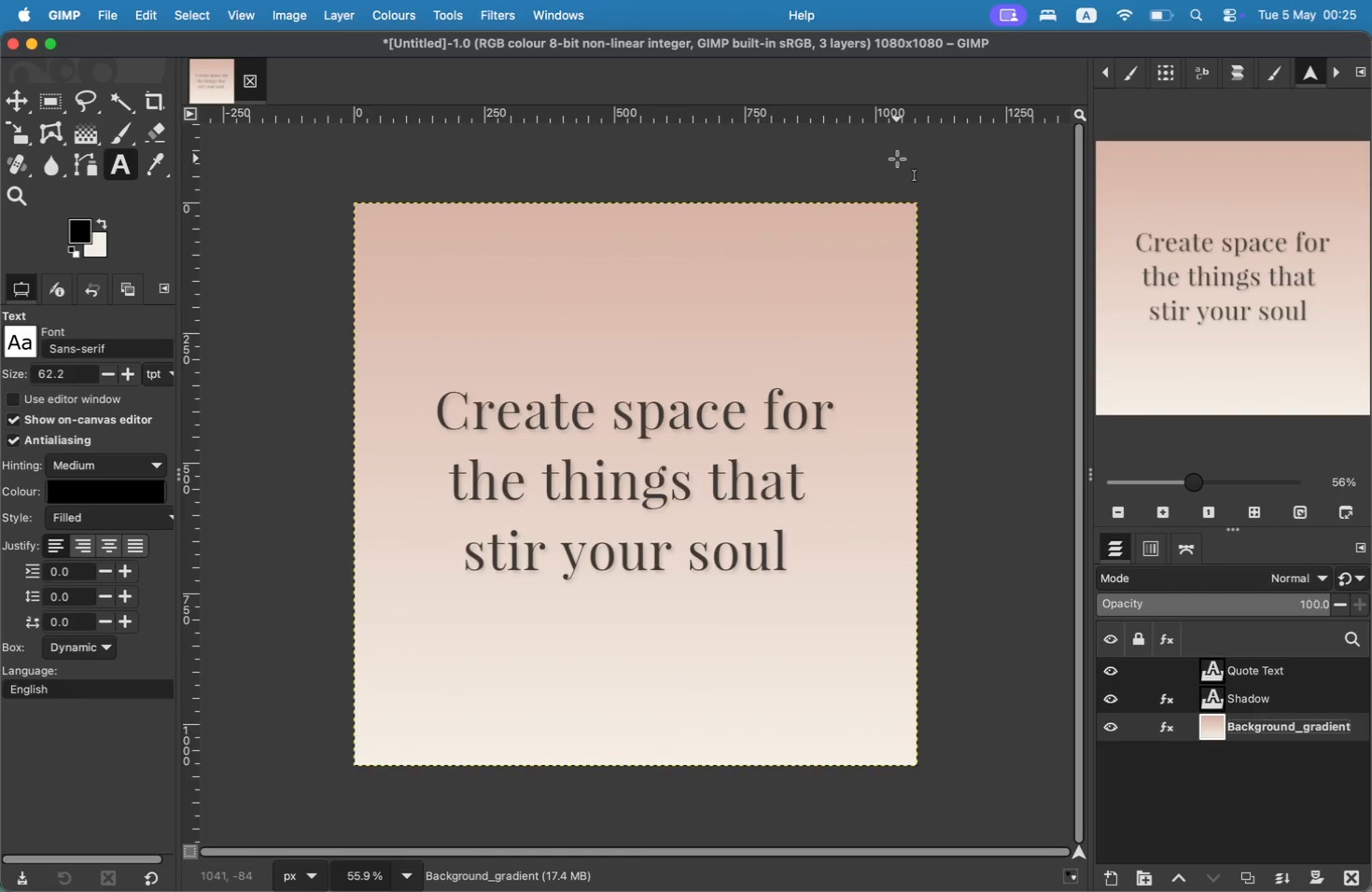 
wait(15.12)
 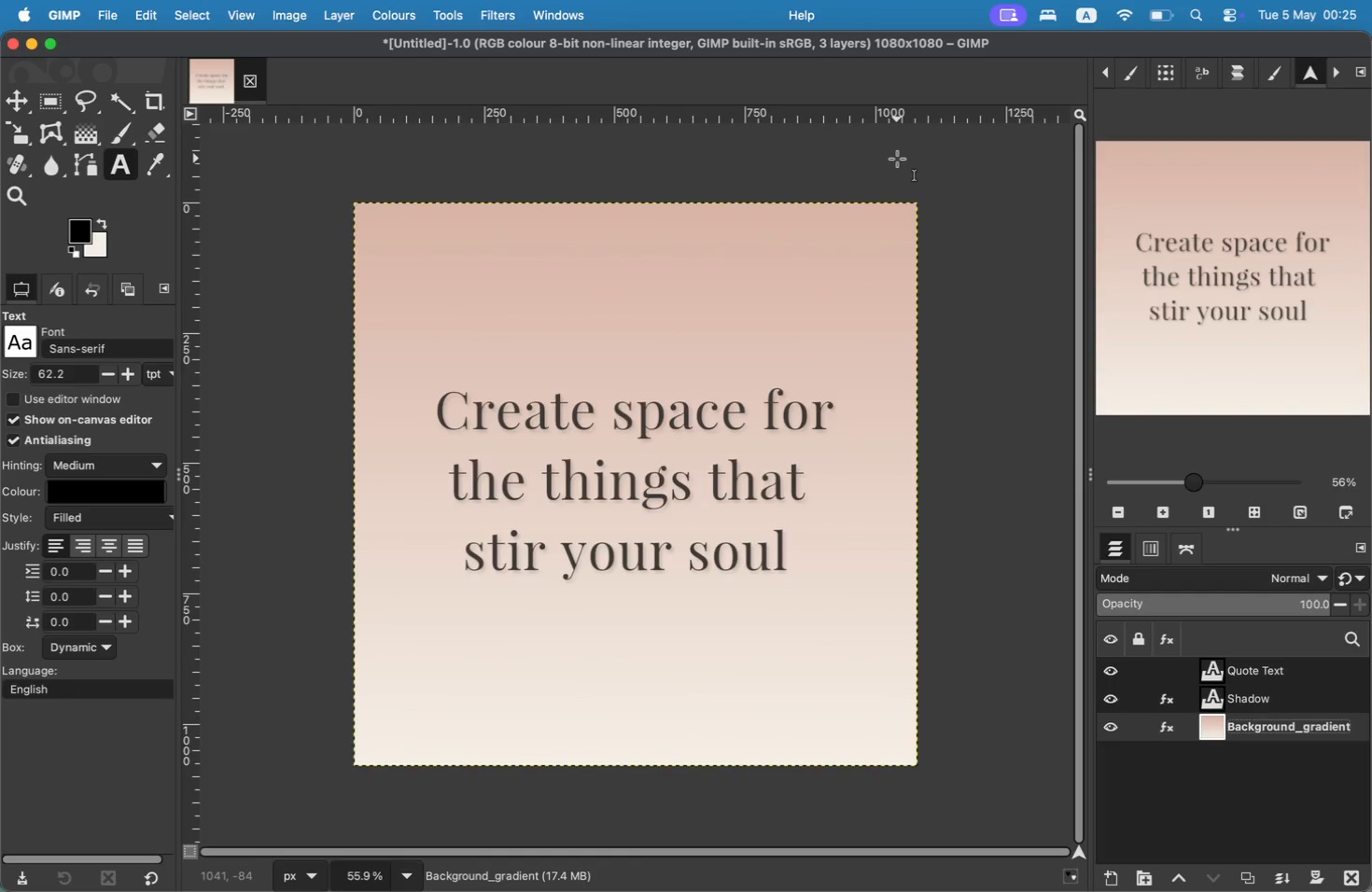 
left_click([1143, 863])